 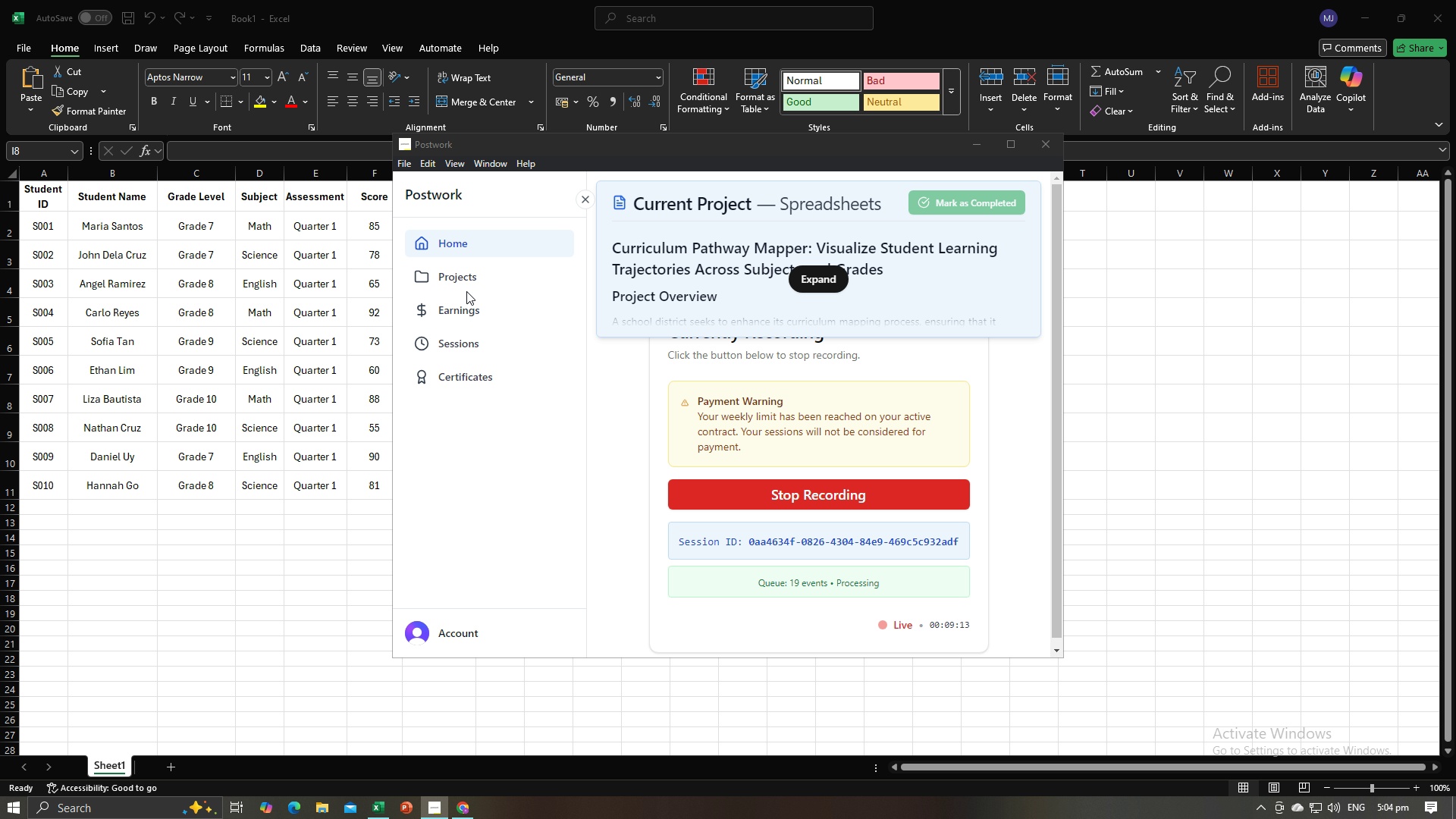 
key(Alt+Tab)
 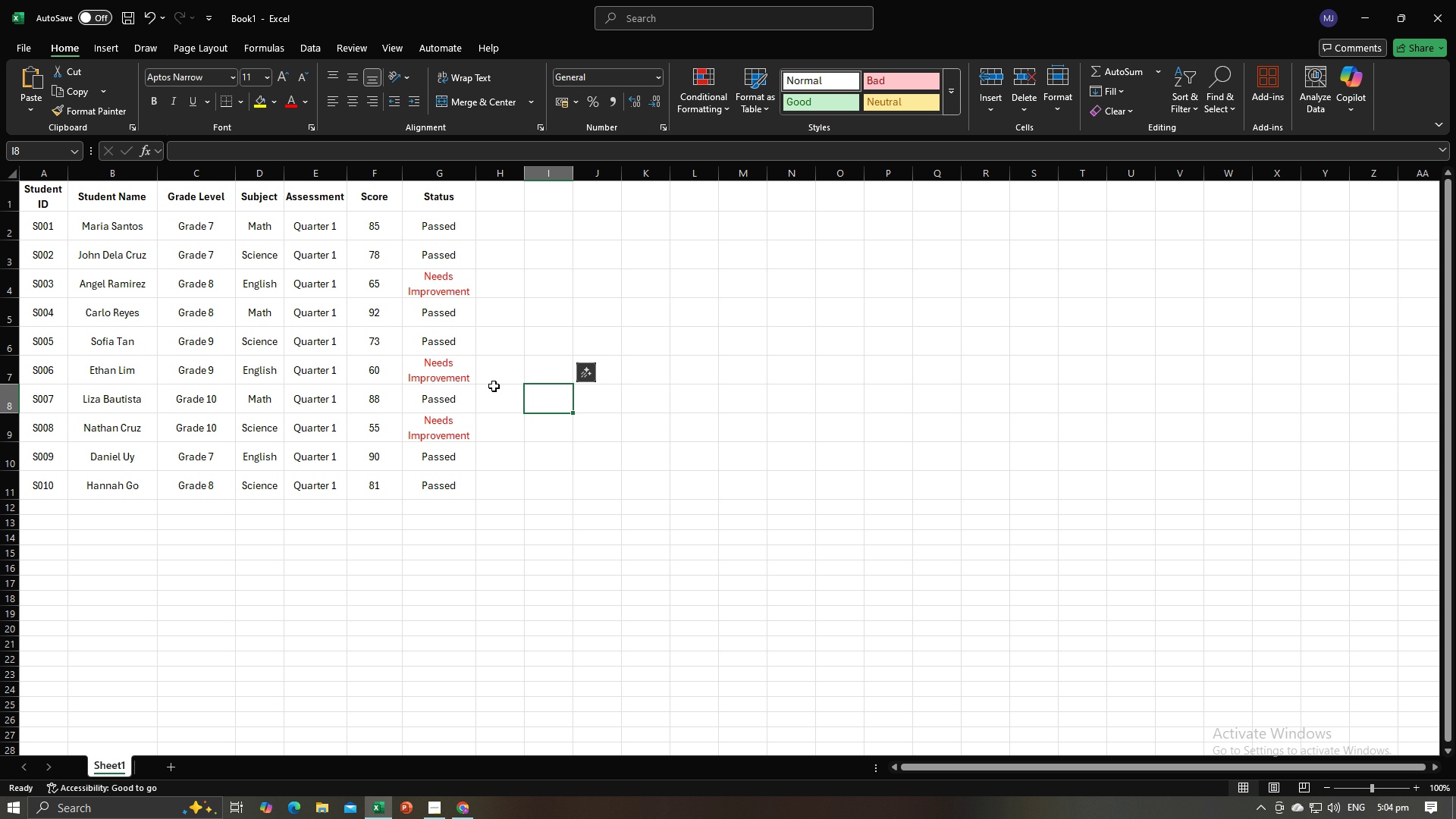 
key(Alt+Tab)
 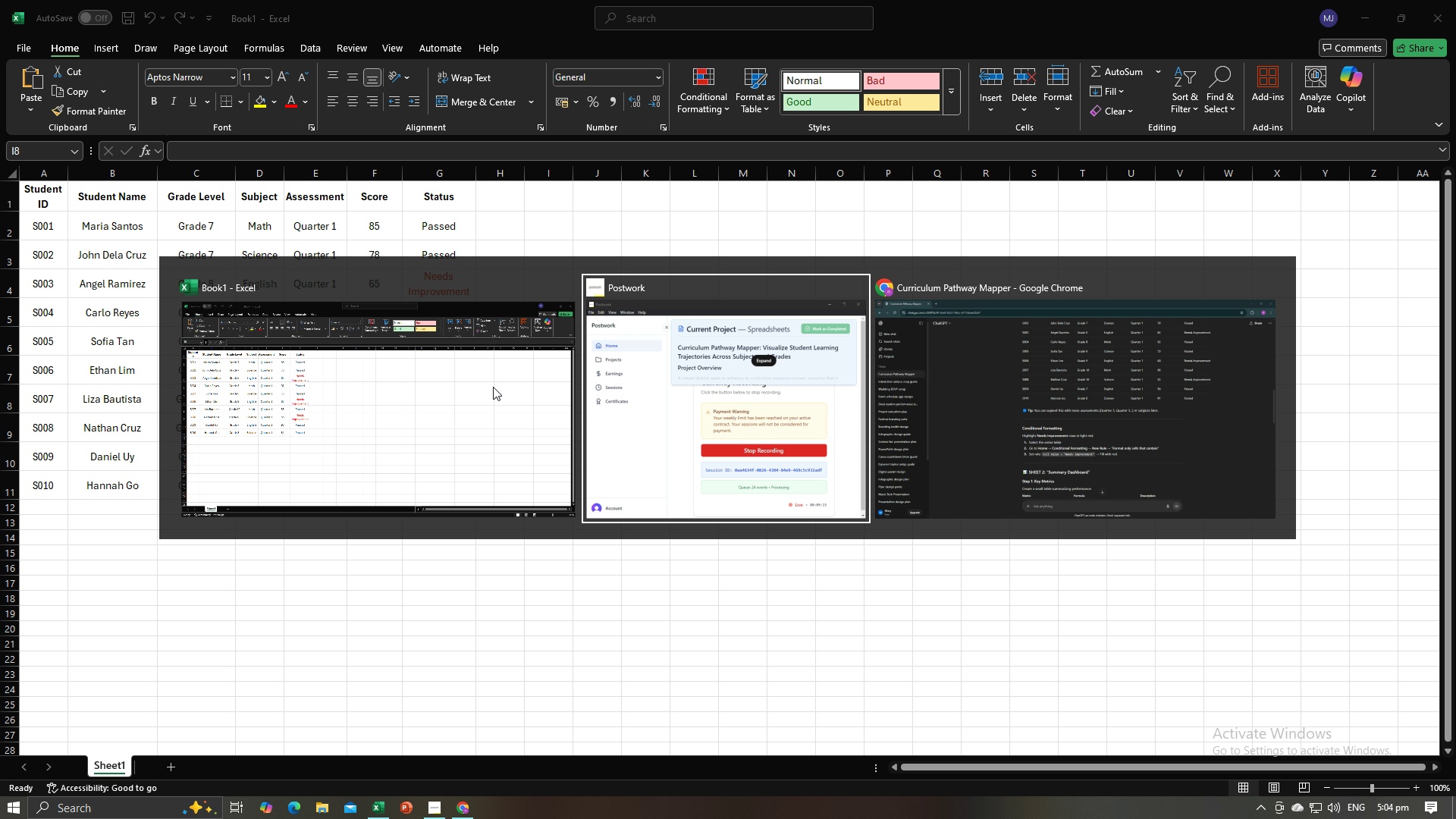 
key(Alt+Tab)
 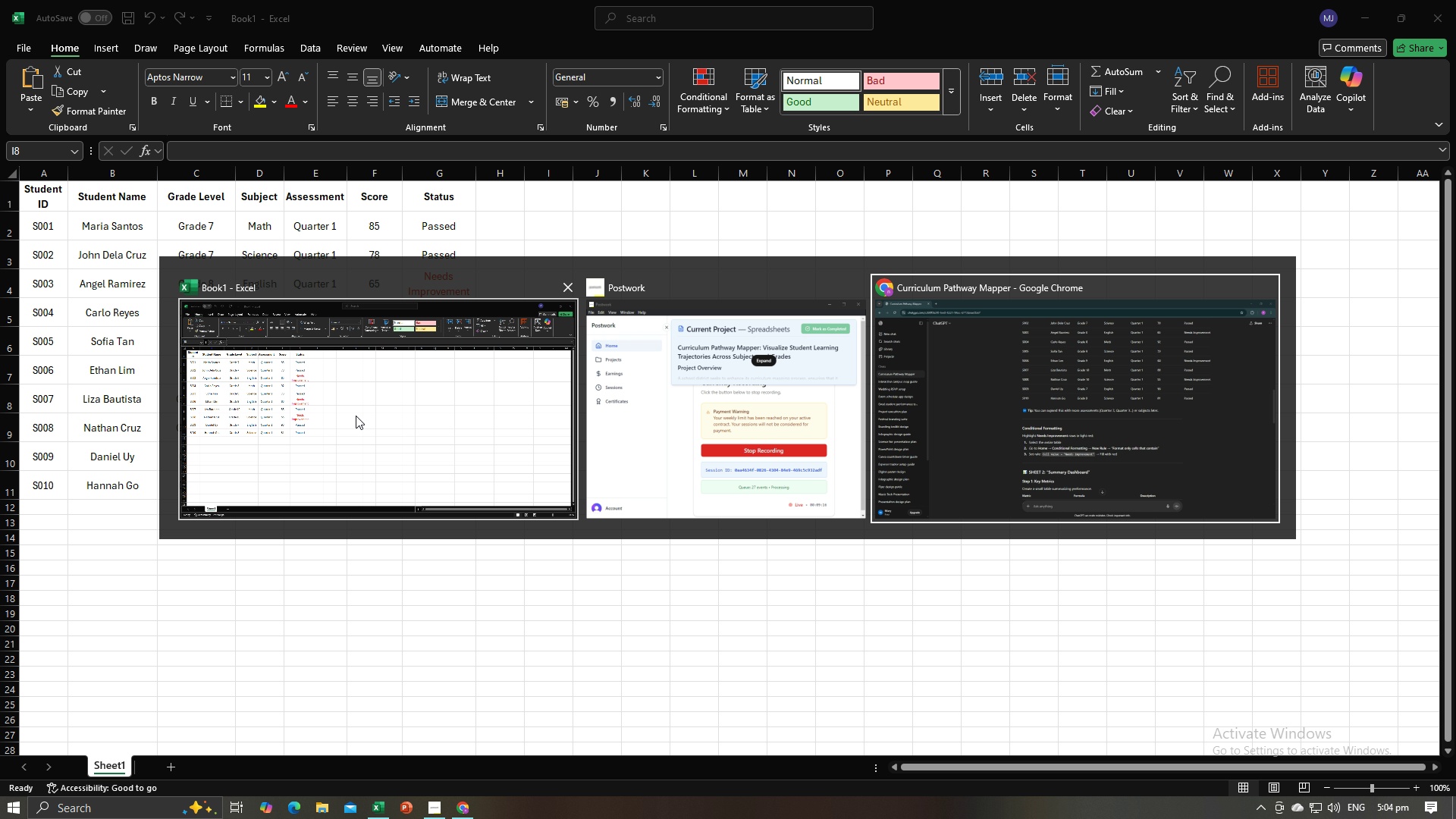 
left_click([361, 416])
 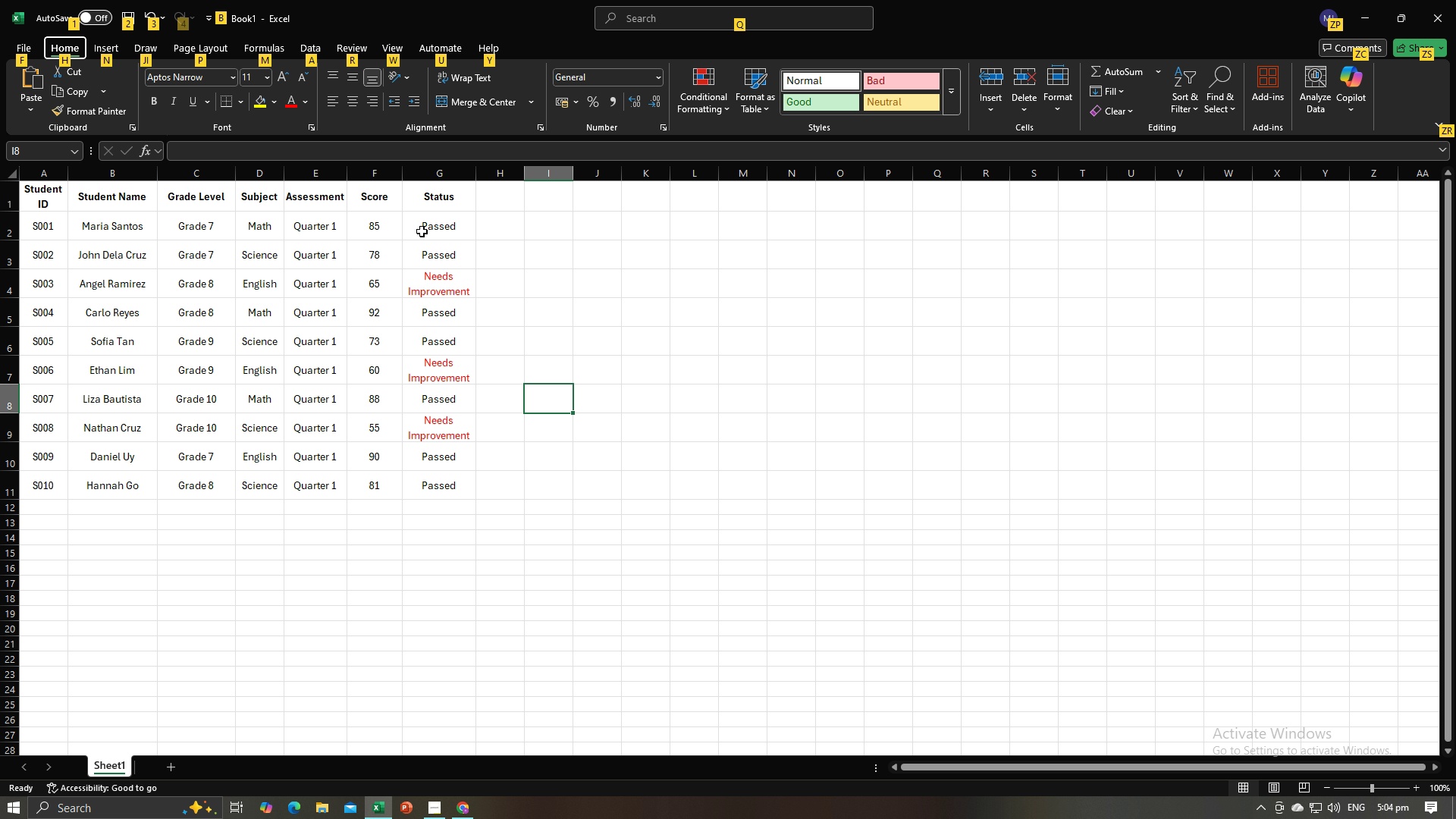 
left_click_drag(start_coordinate=[428, 226], to_coordinate=[429, 494])
 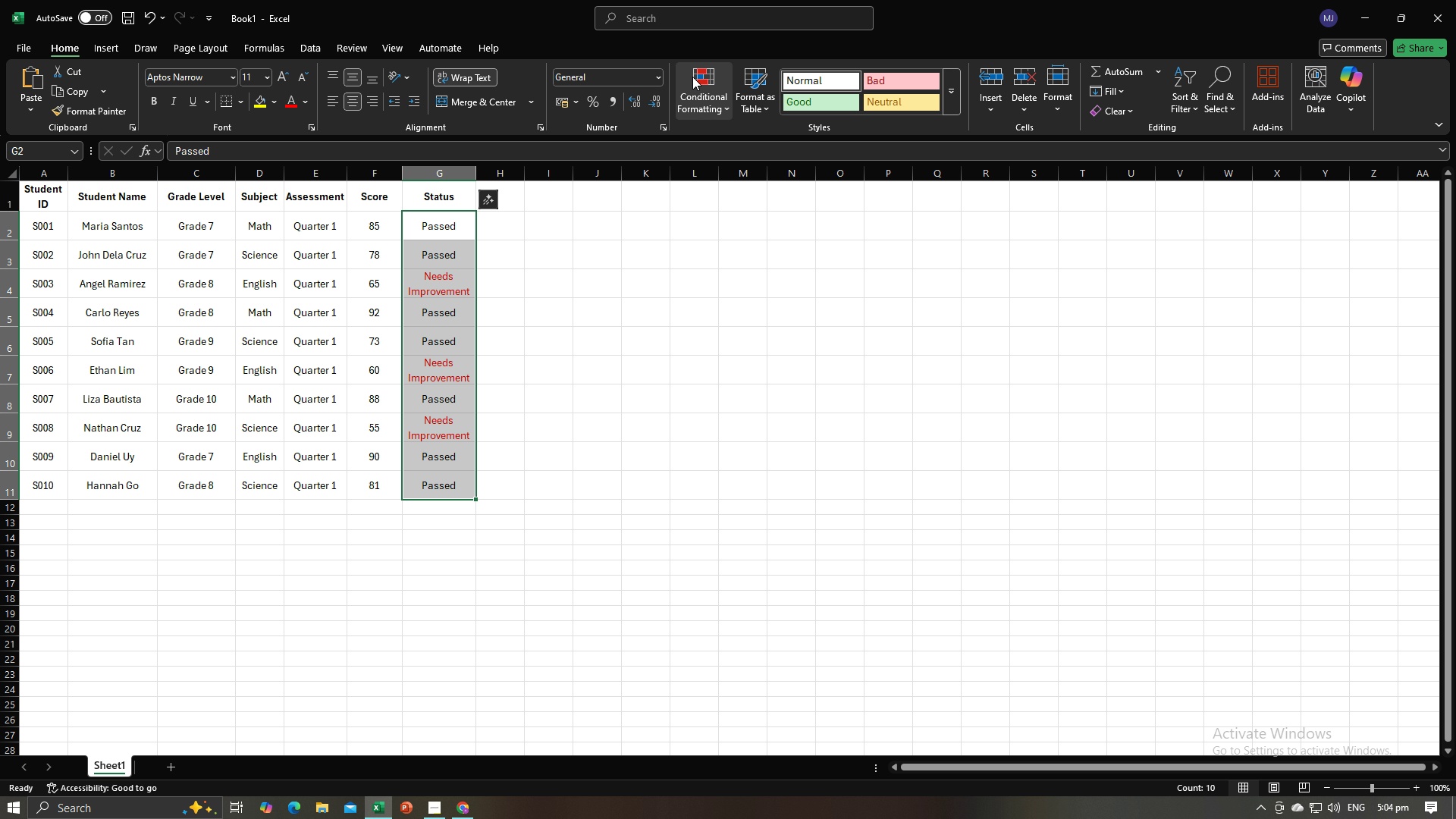 
left_click([694, 77])
 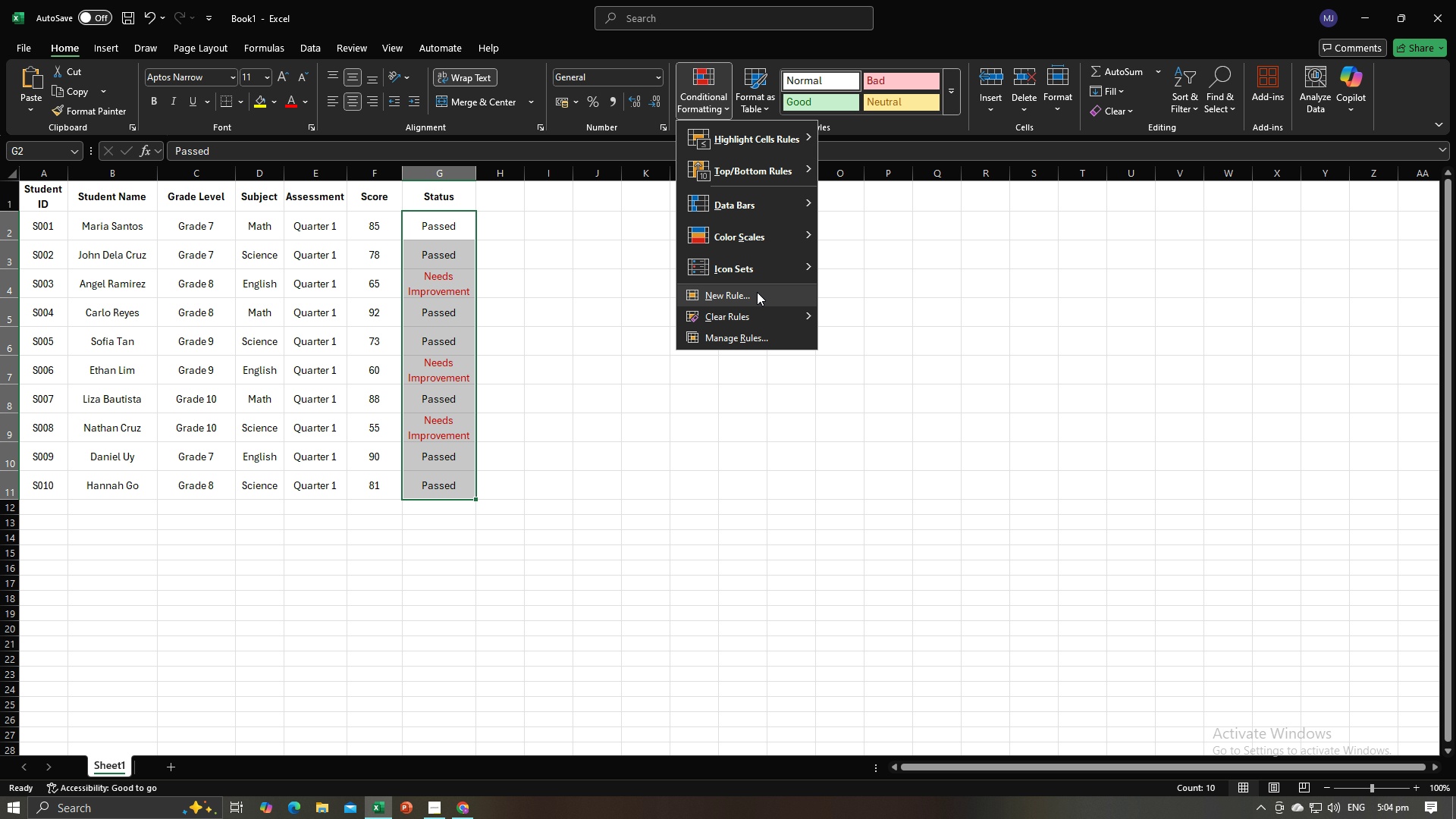 
left_click([758, 293])
 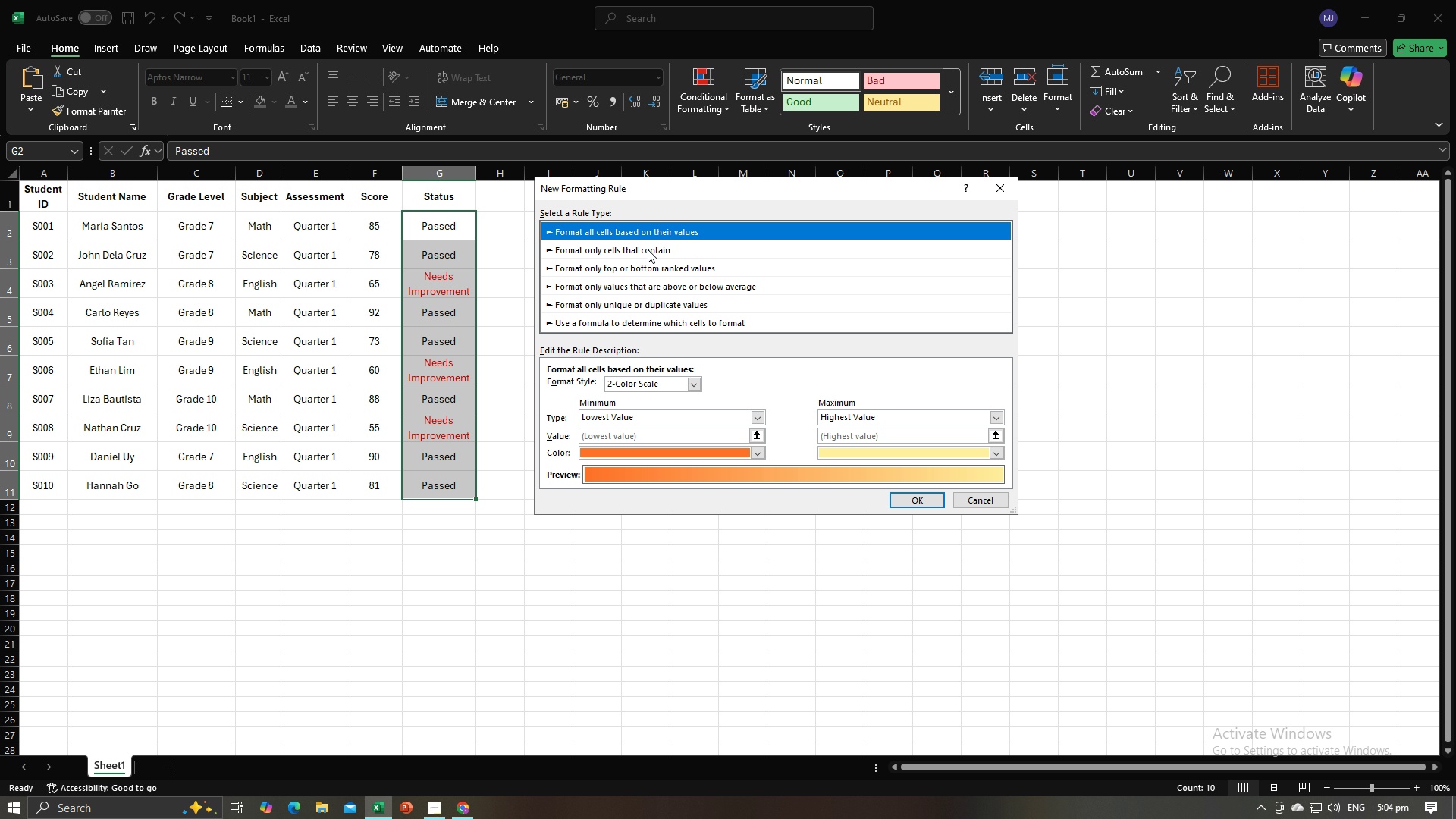 
left_click([641, 249])
 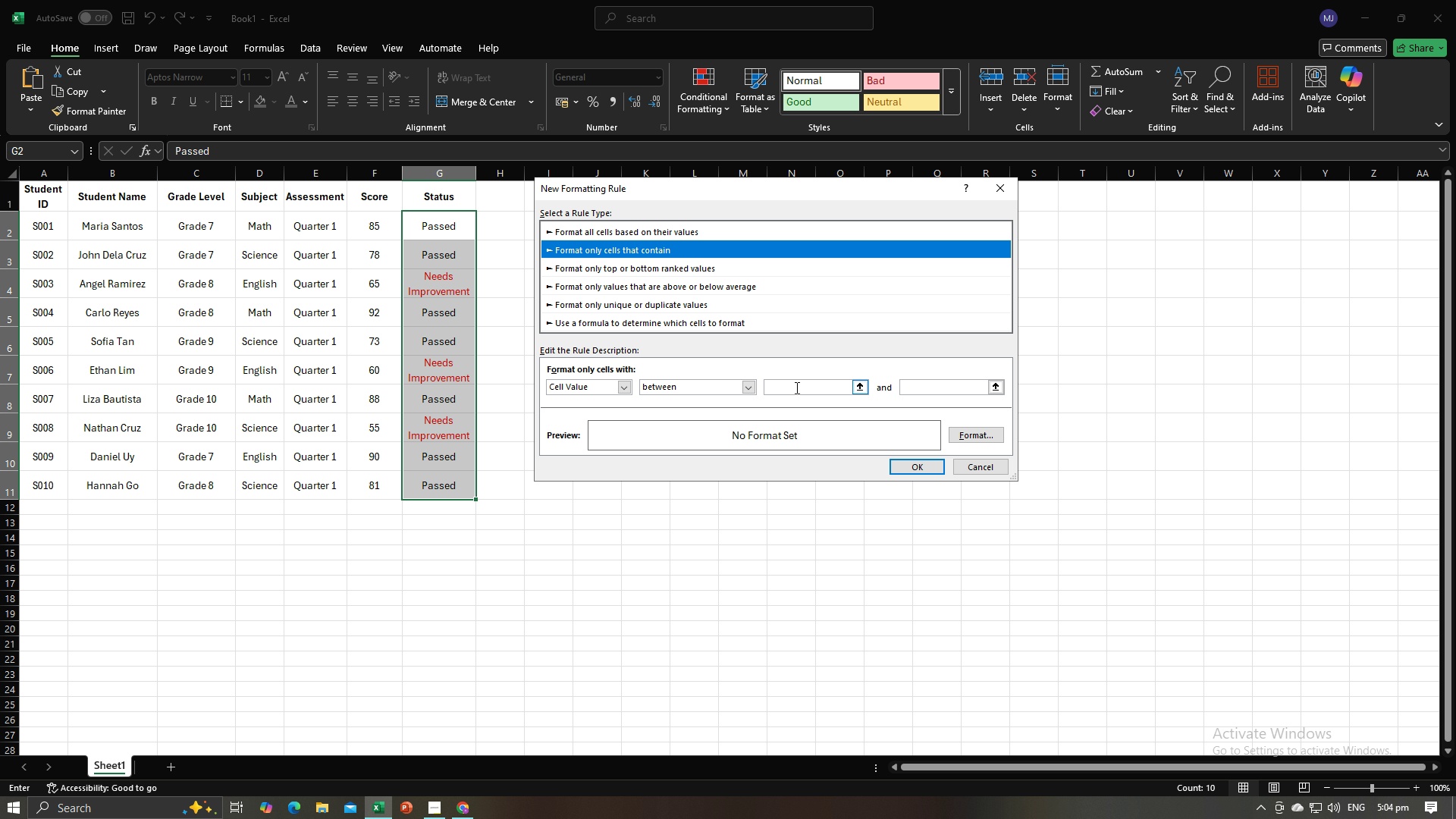 
left_click([795, 388])
 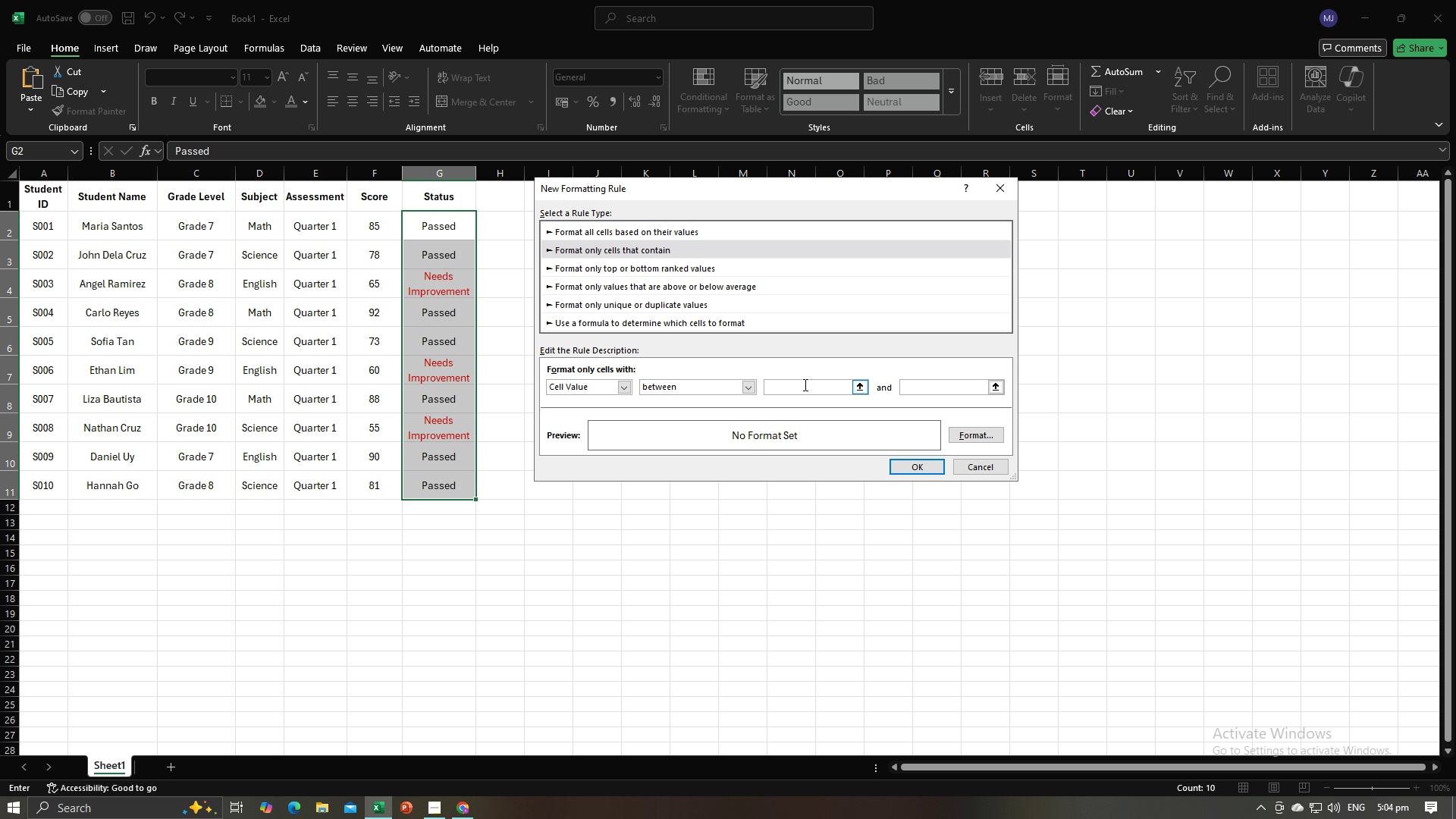 
type(Needs Improb)
key(Backspace)
type(vement)
key(Tab)
type(Needs Improvement)
 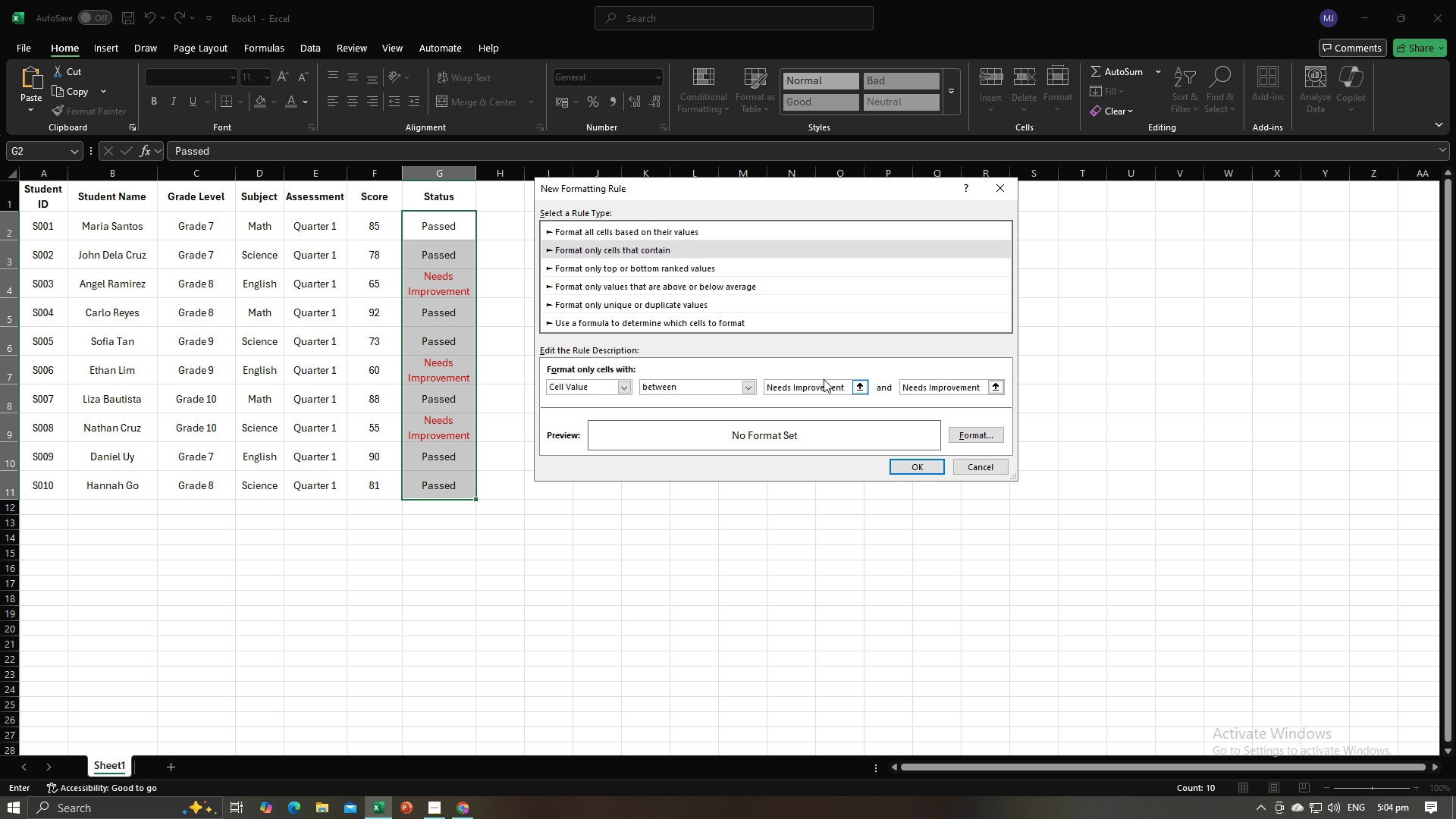 
left_click([975, 435])
 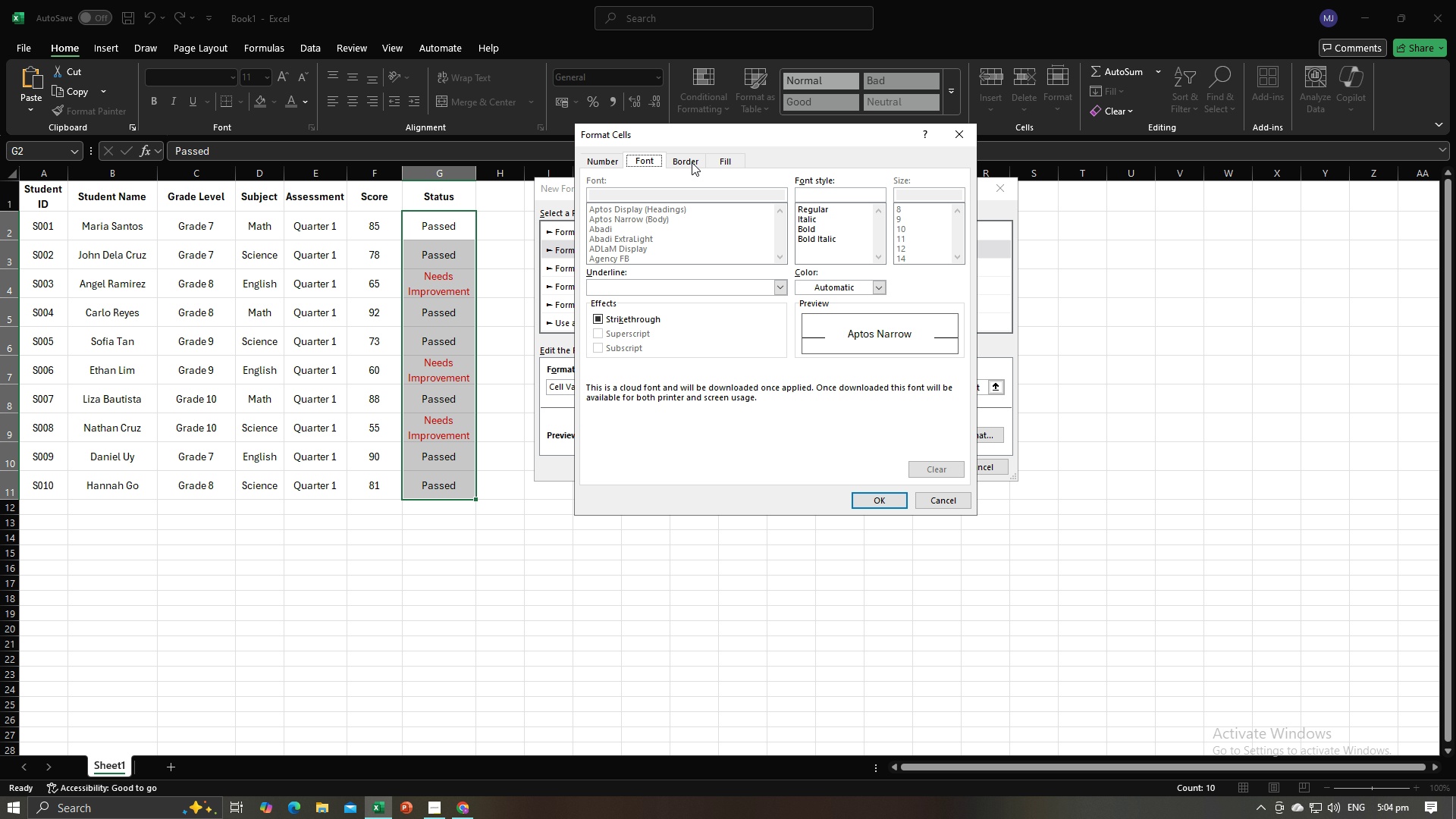 
left_click([714, 156])
 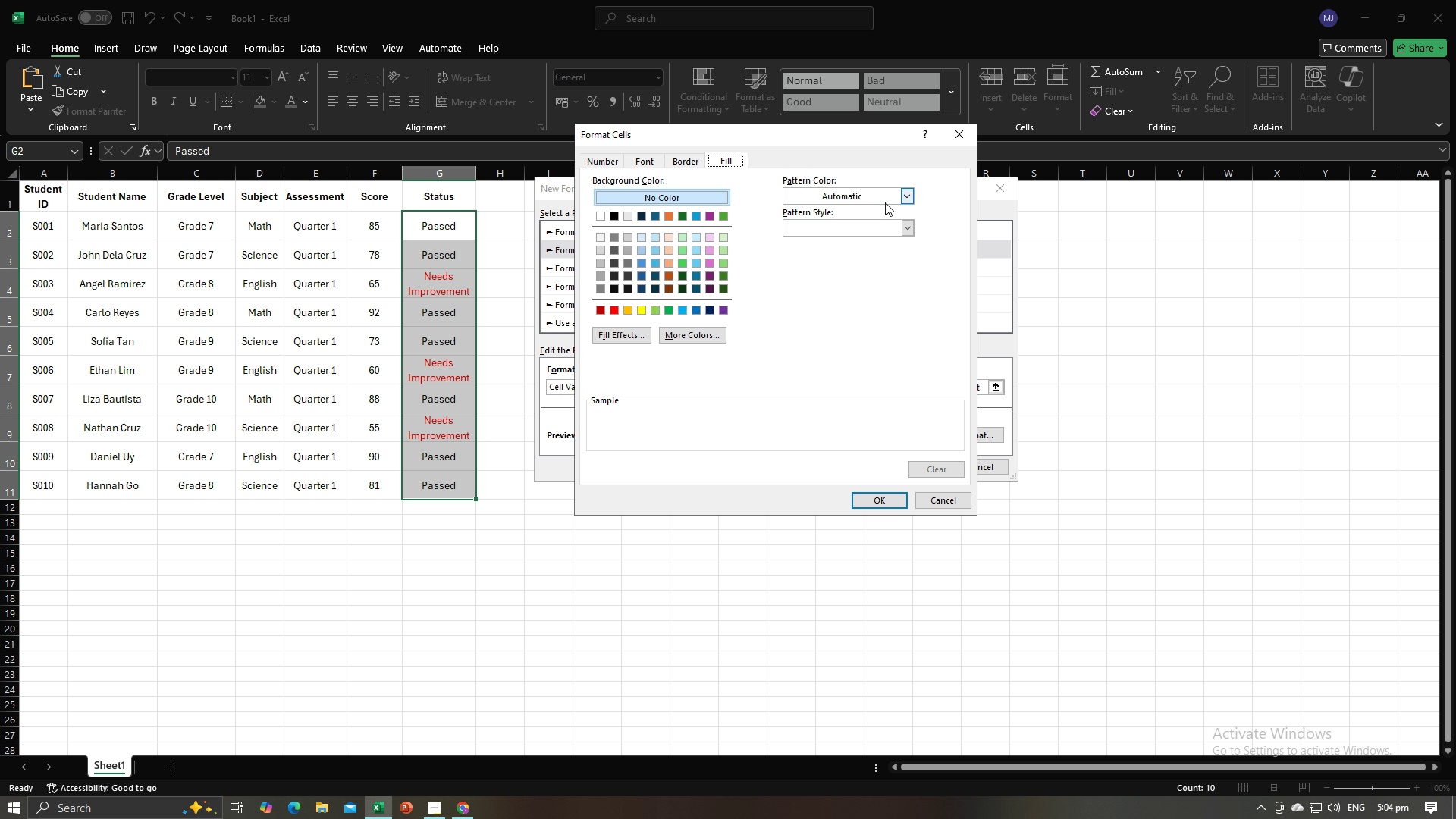 
left_click([899, 195])
 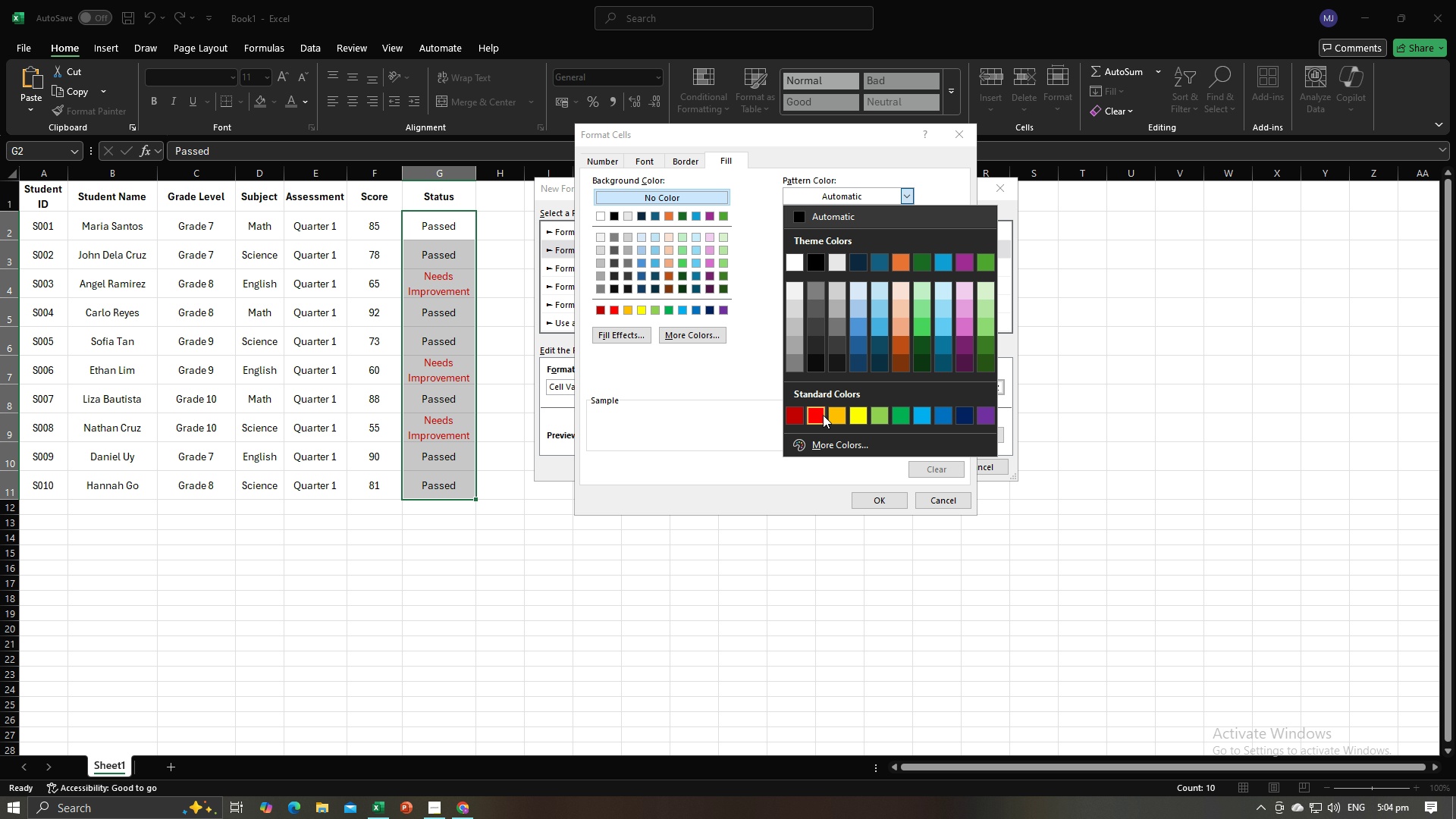 
left_click([823, 415])
 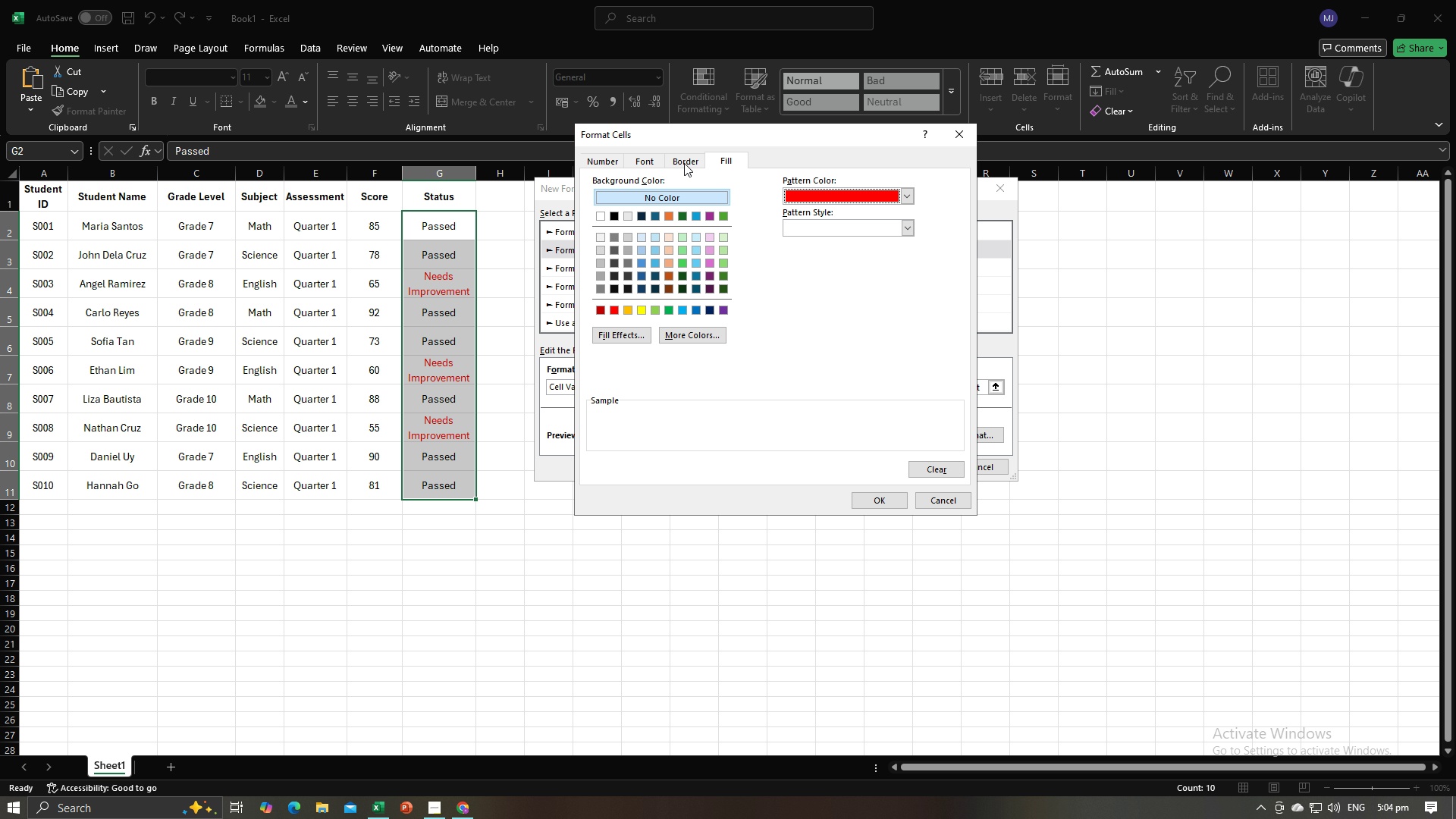 
double_click([646, 162])
 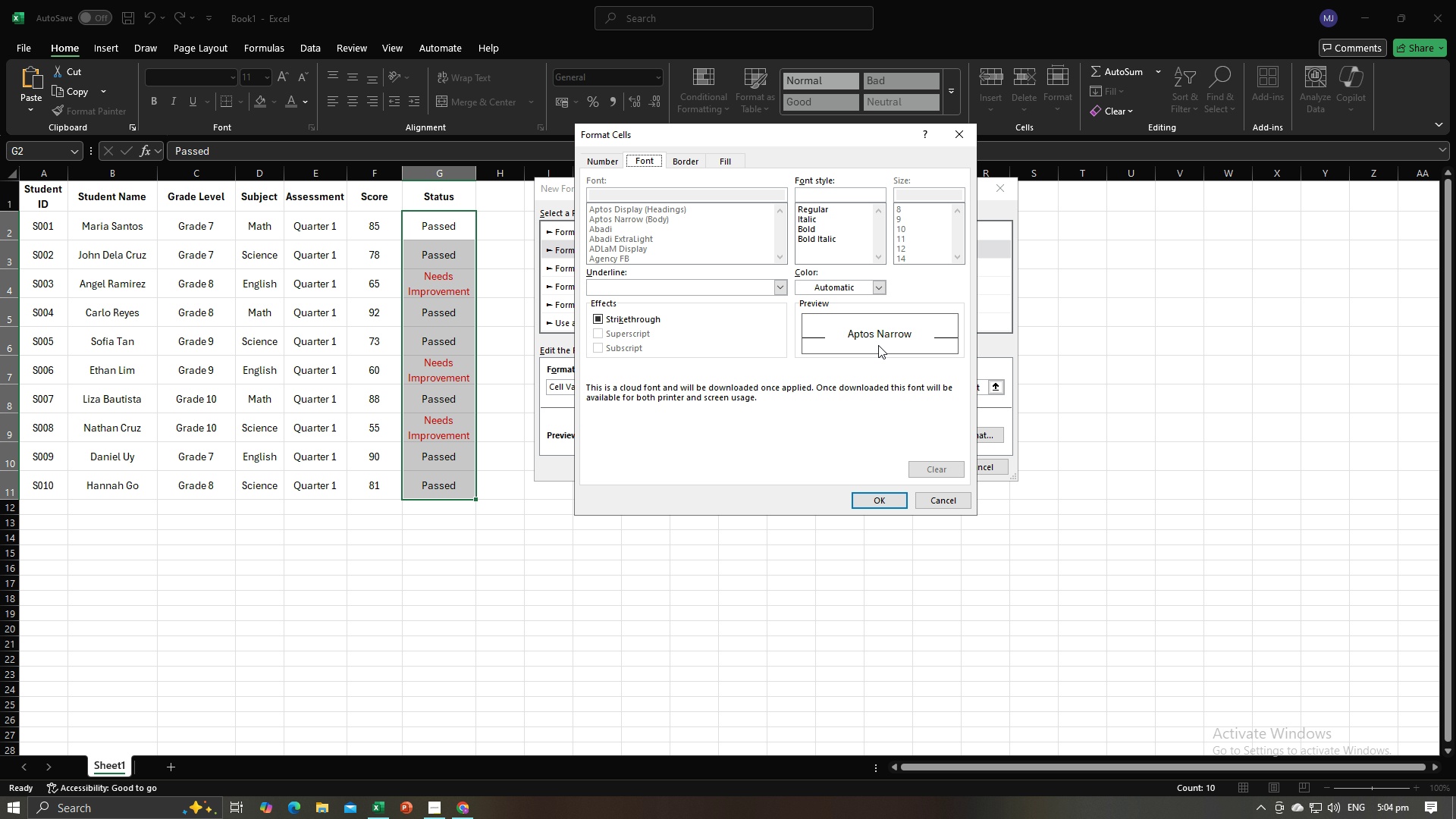 
left_click([876, 283])
 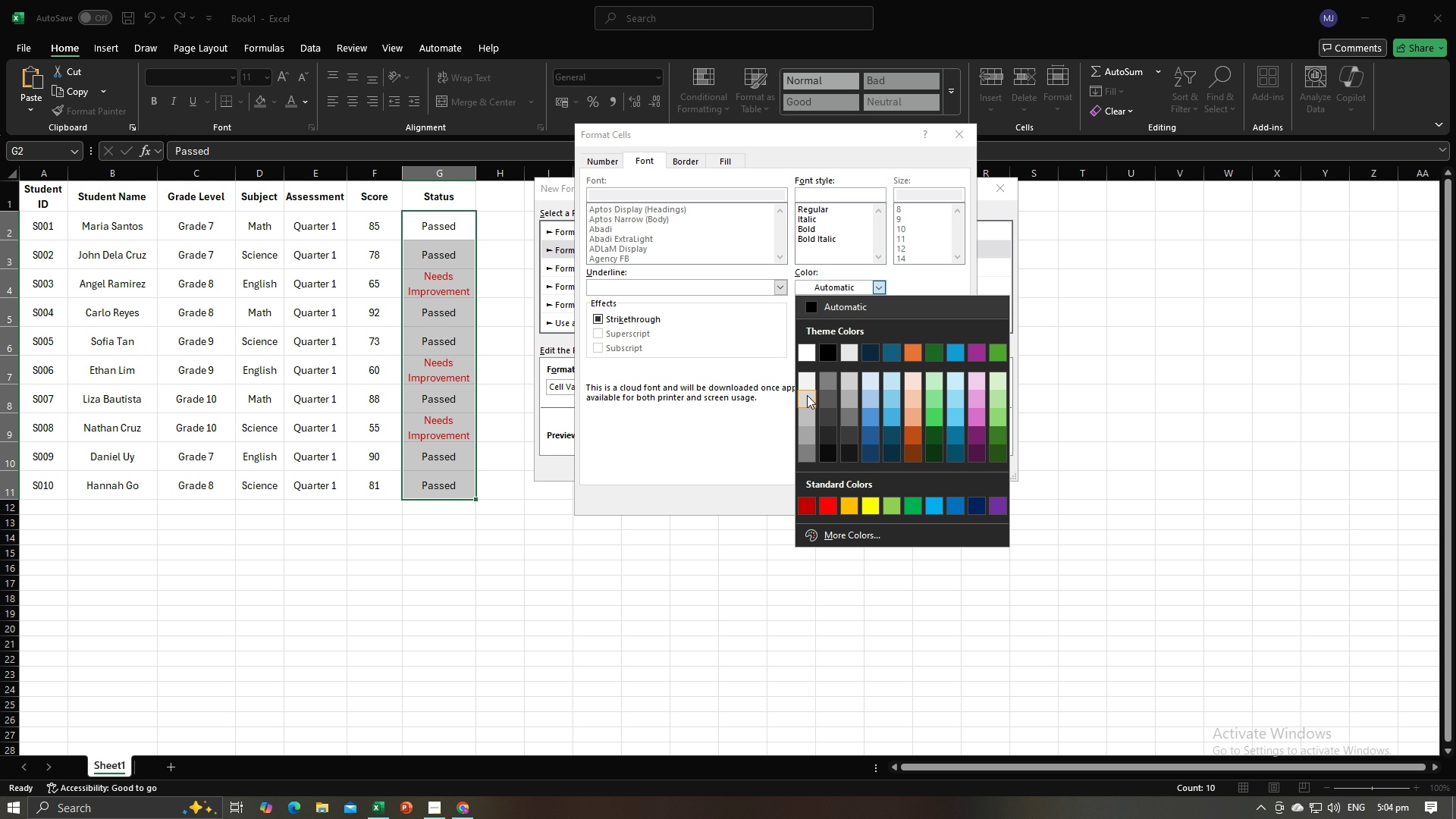 
left_click([827, 351])
 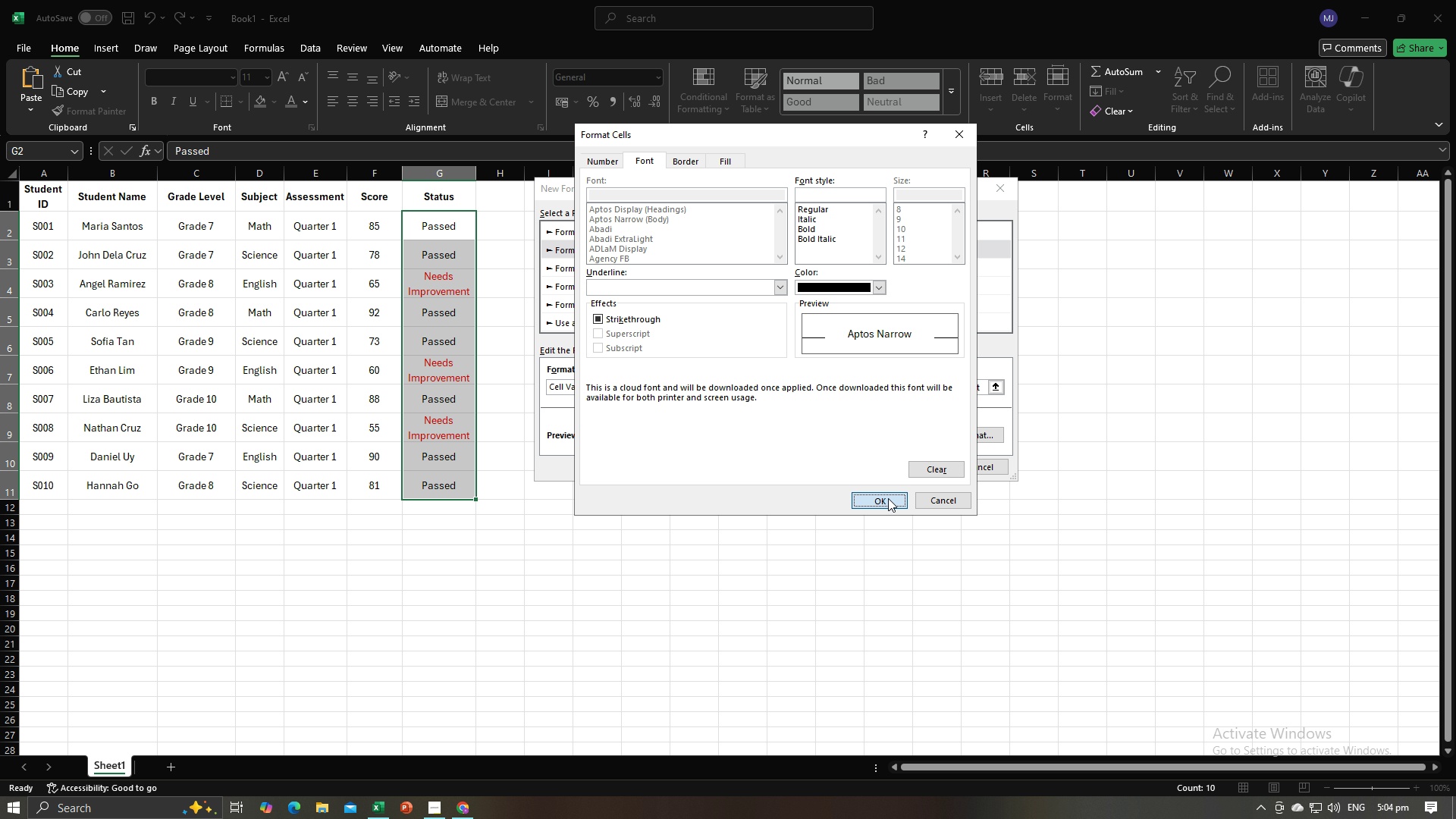 
left_click([888, 498])
 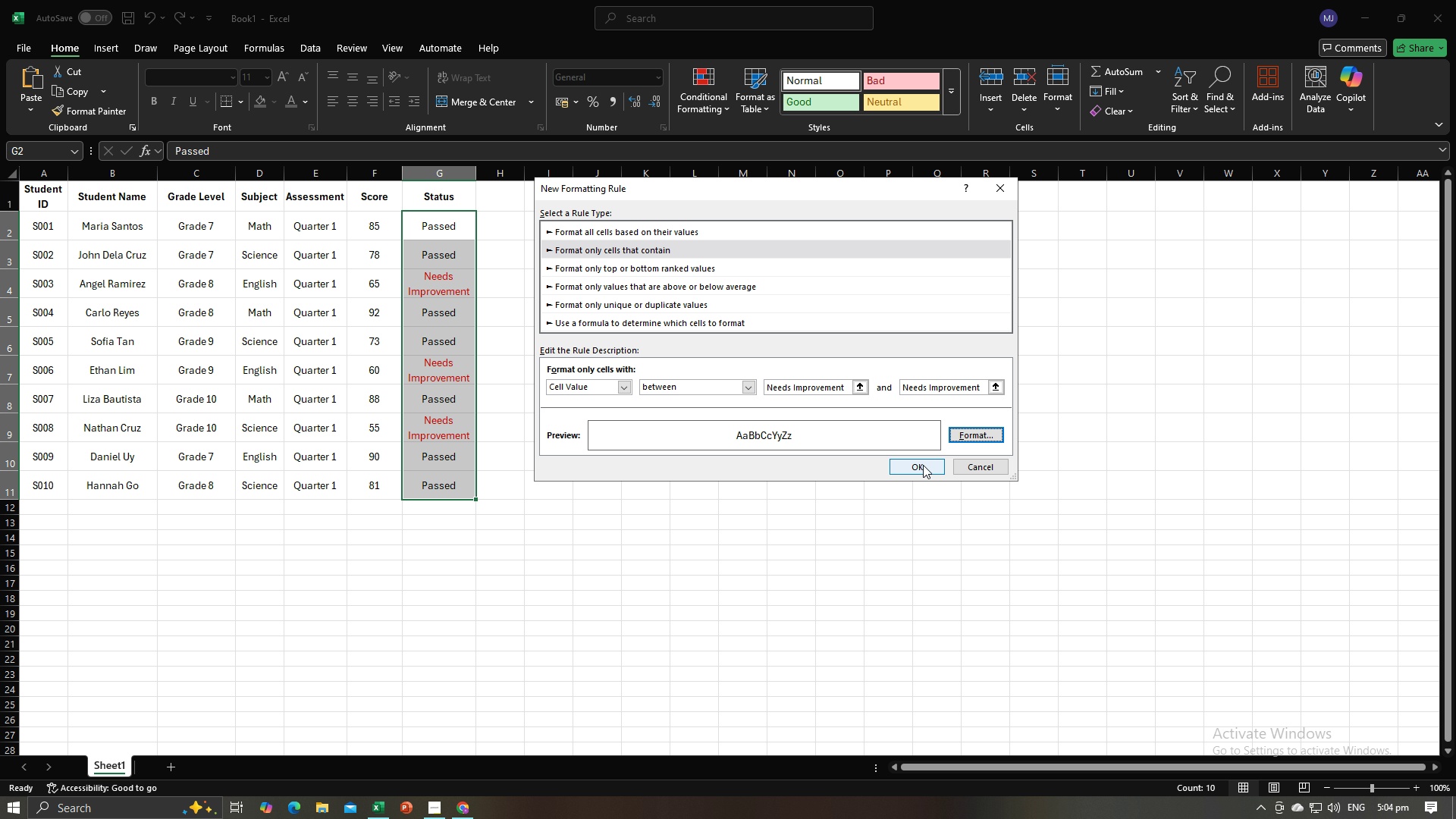 
left_click([918, 467])
 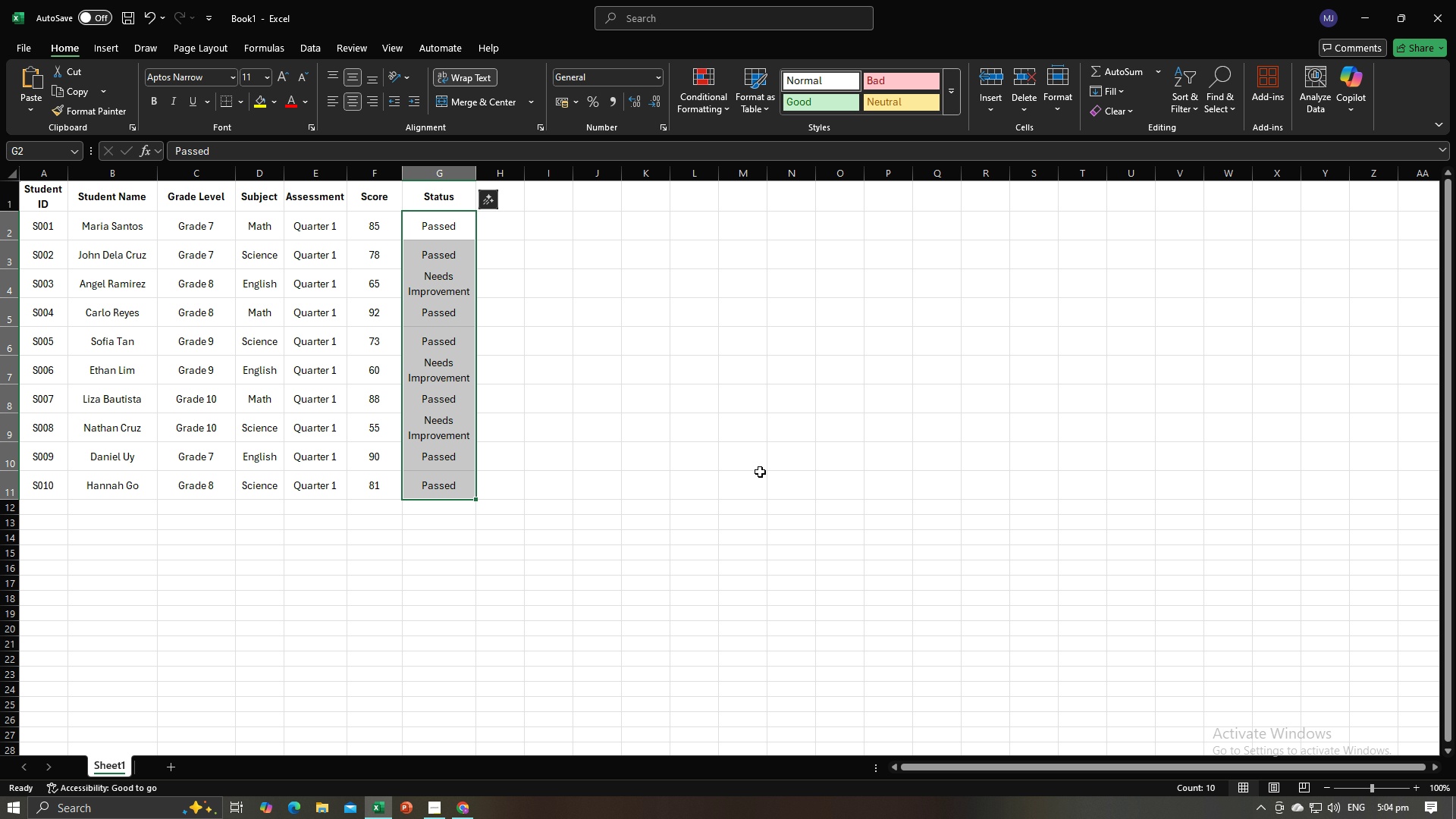 
left_click([760, 472])
 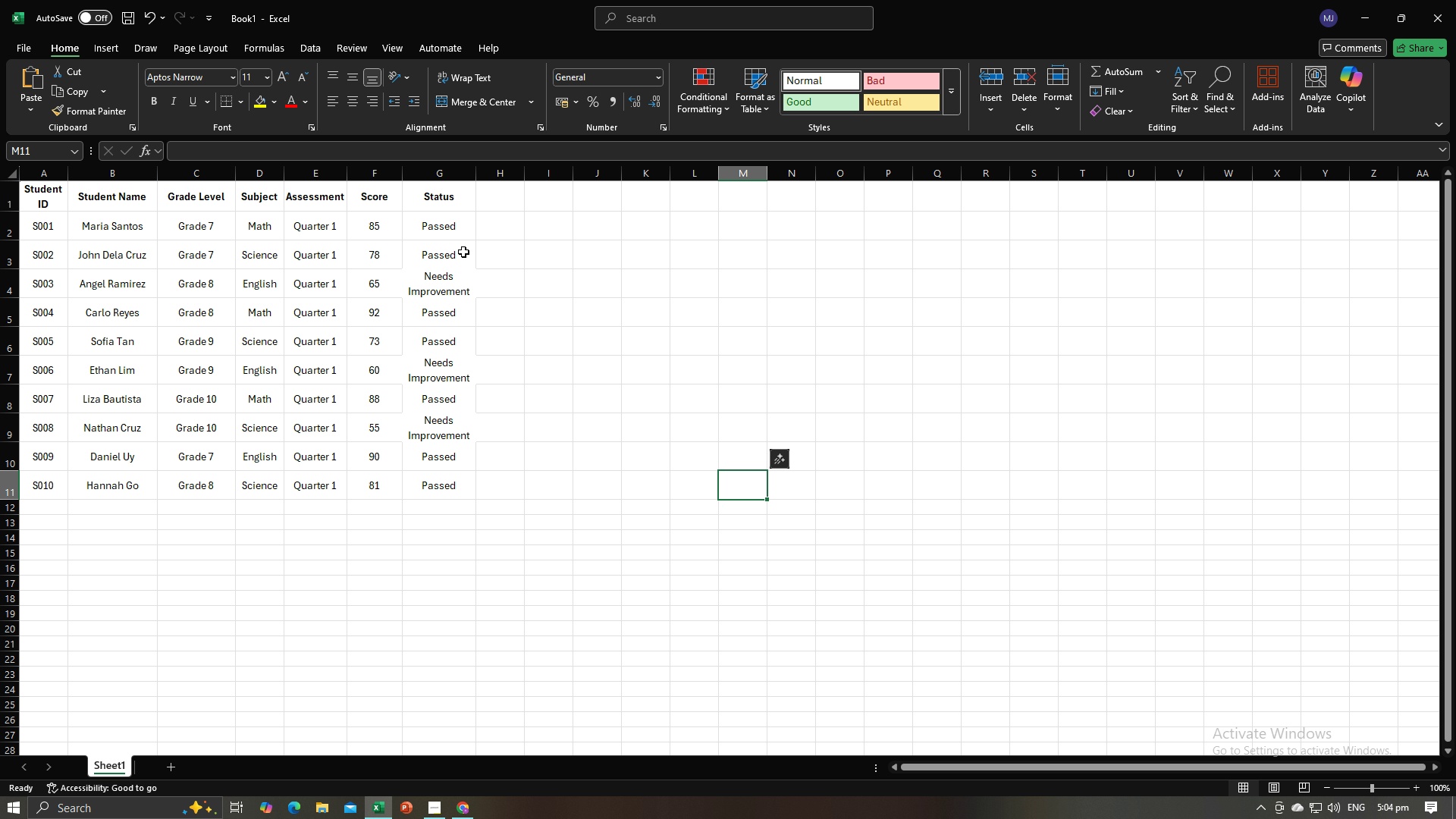 
key(Control+Z)
 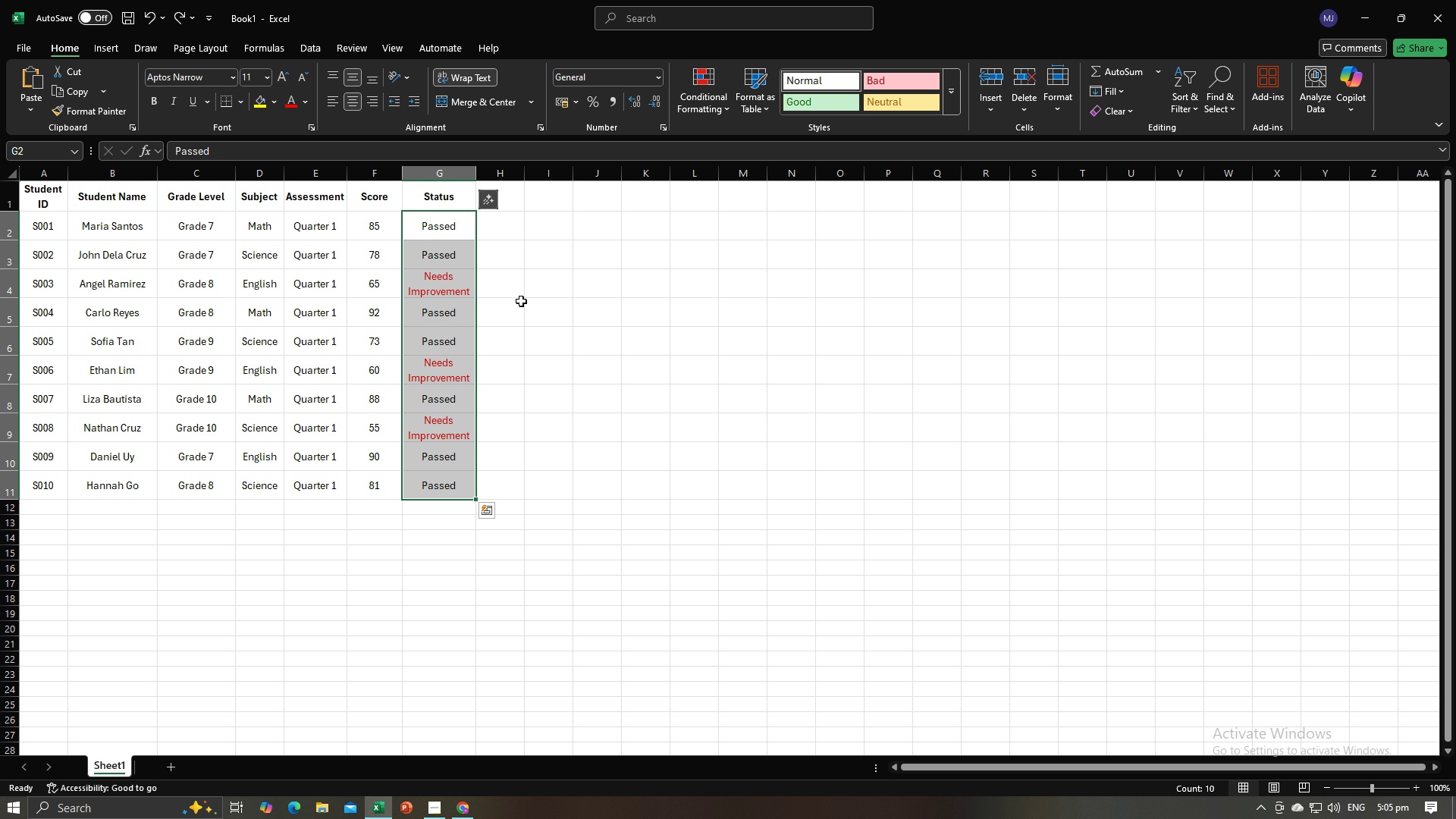 
key(Control+Z)
 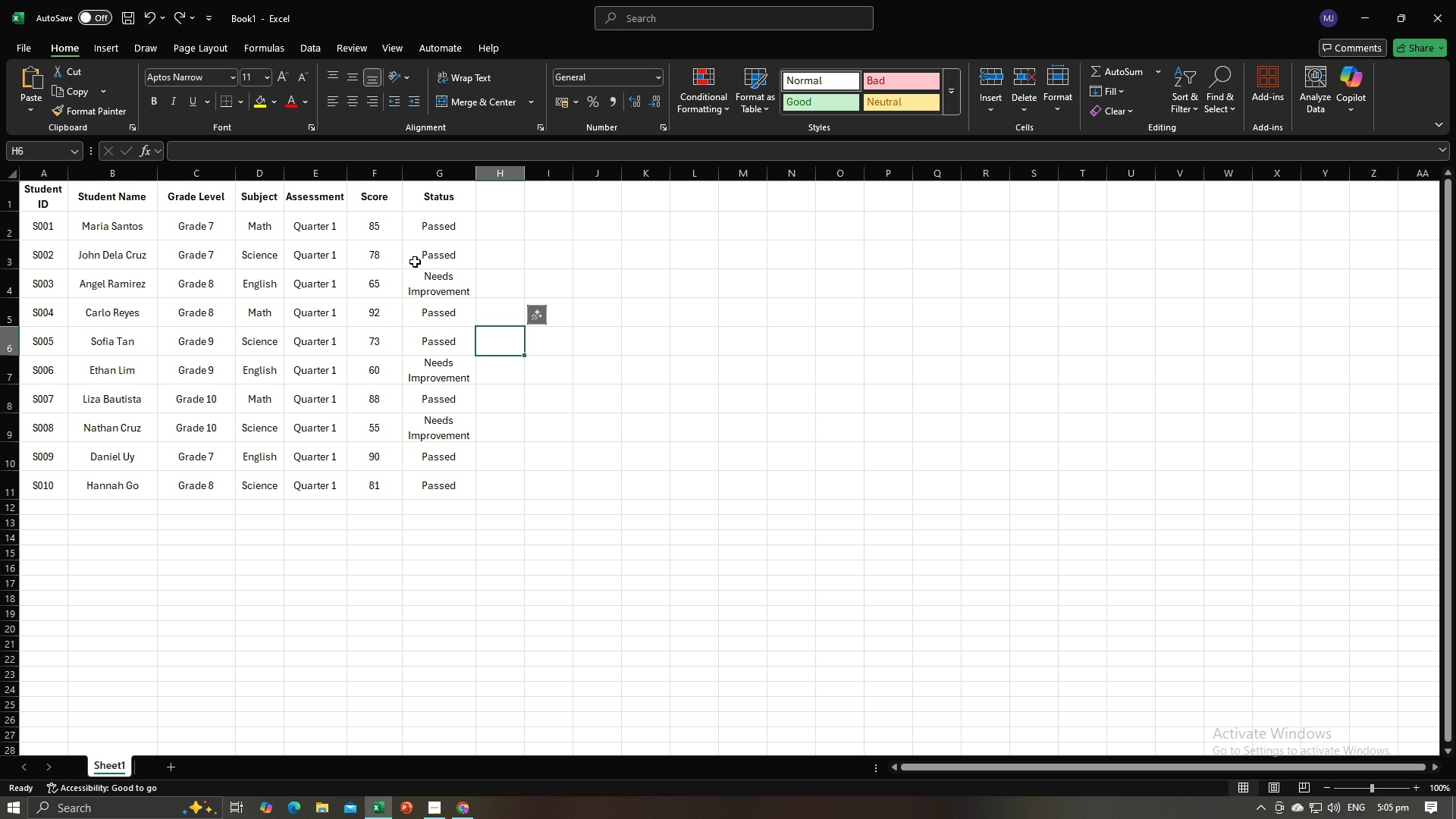 
left_click_drag(start_coordinate=[432, 228], to_coordinate=[450, 486])
 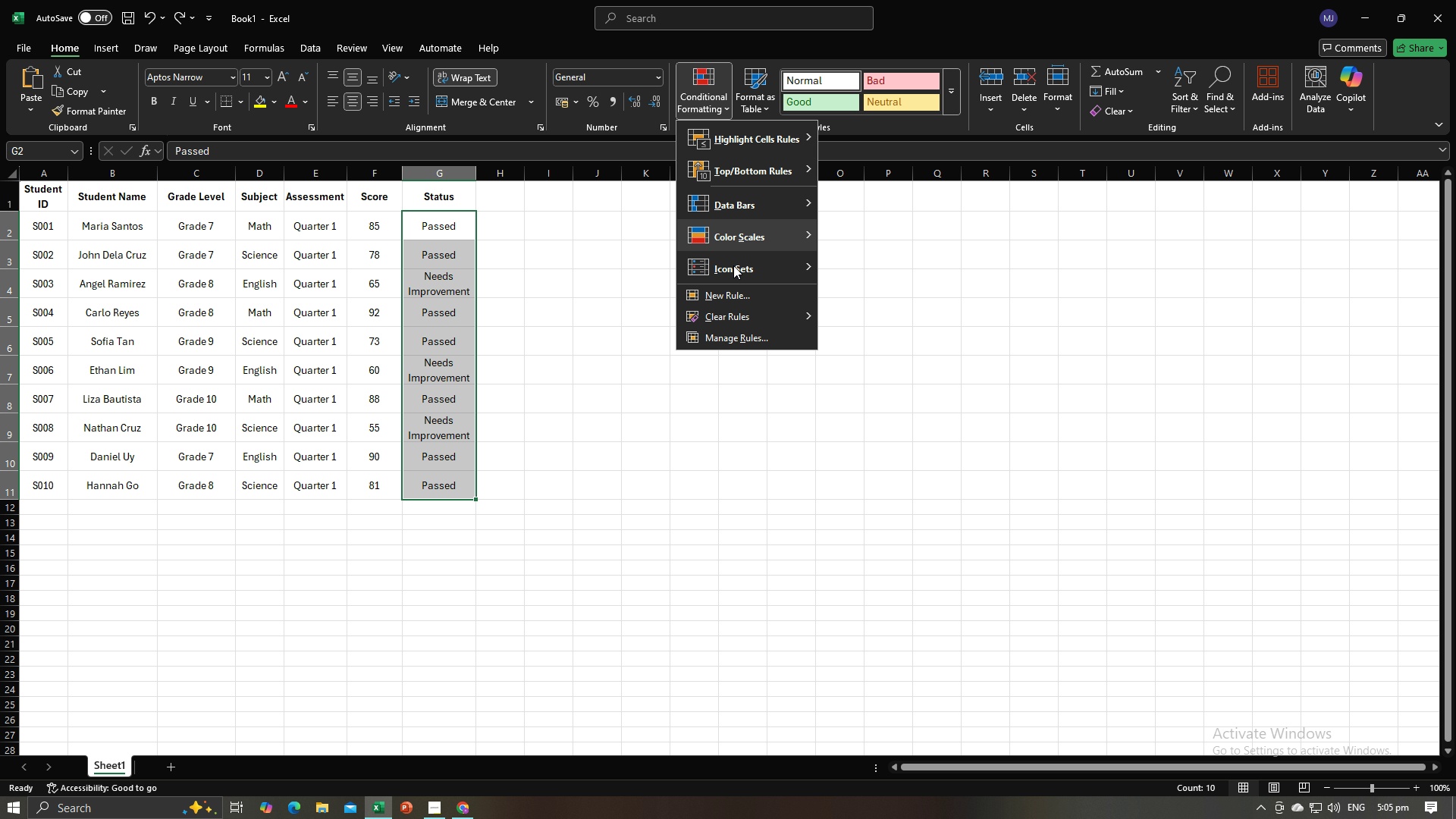 
left_click([735, 292])
 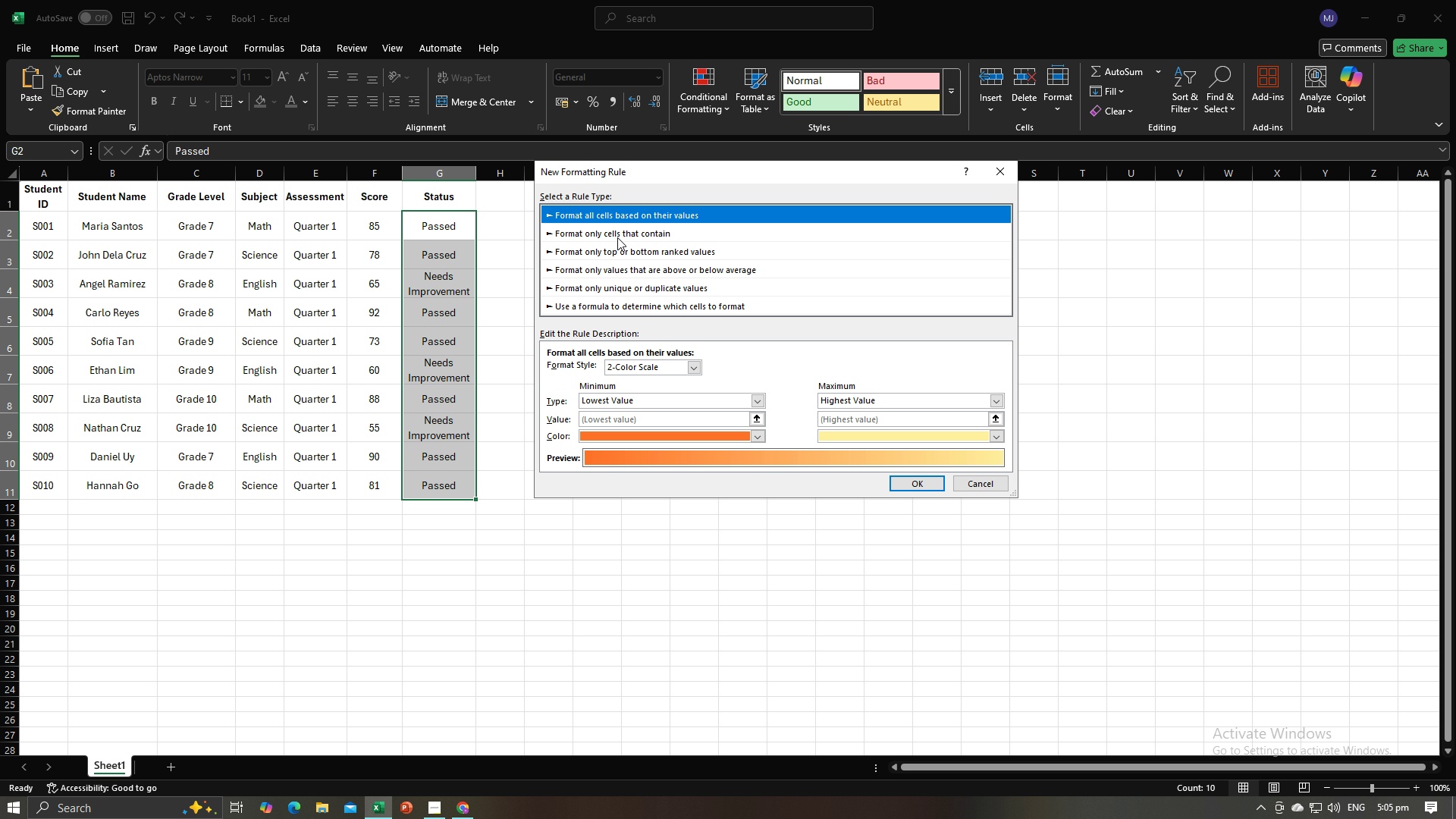 
left_click([619, 236])
 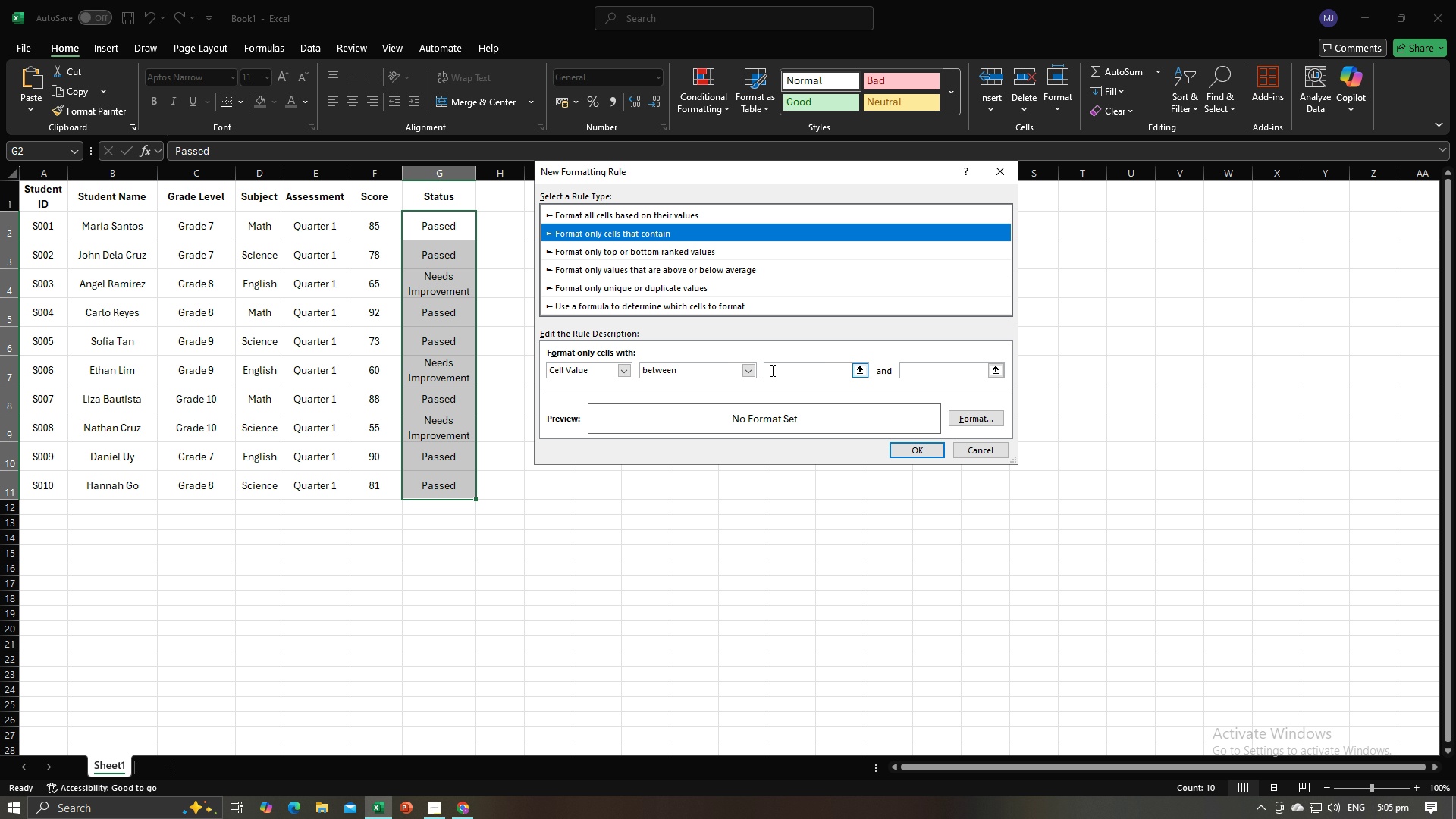 
double_click([771, 370])
 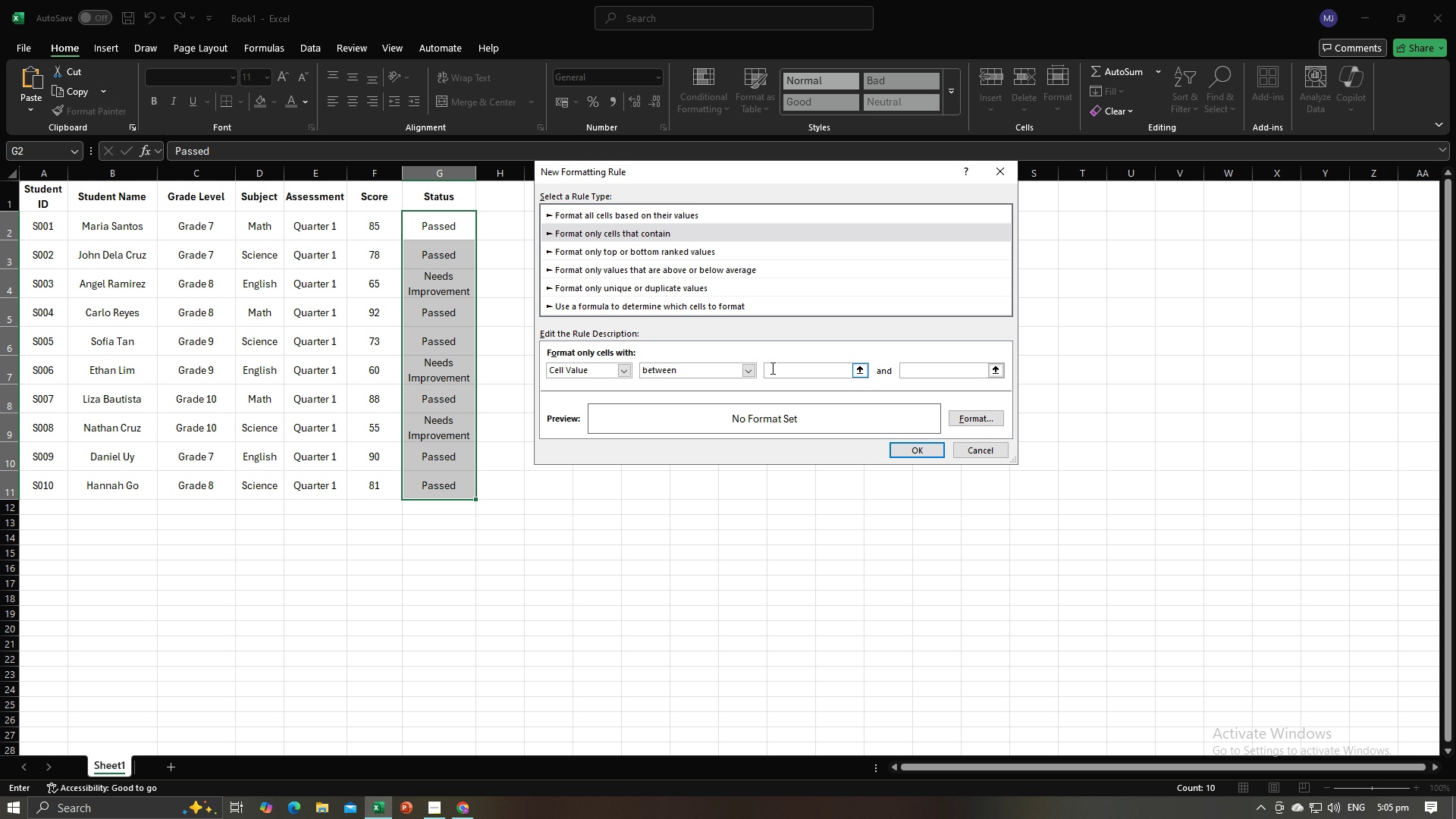 
type(Needs Improvement)
 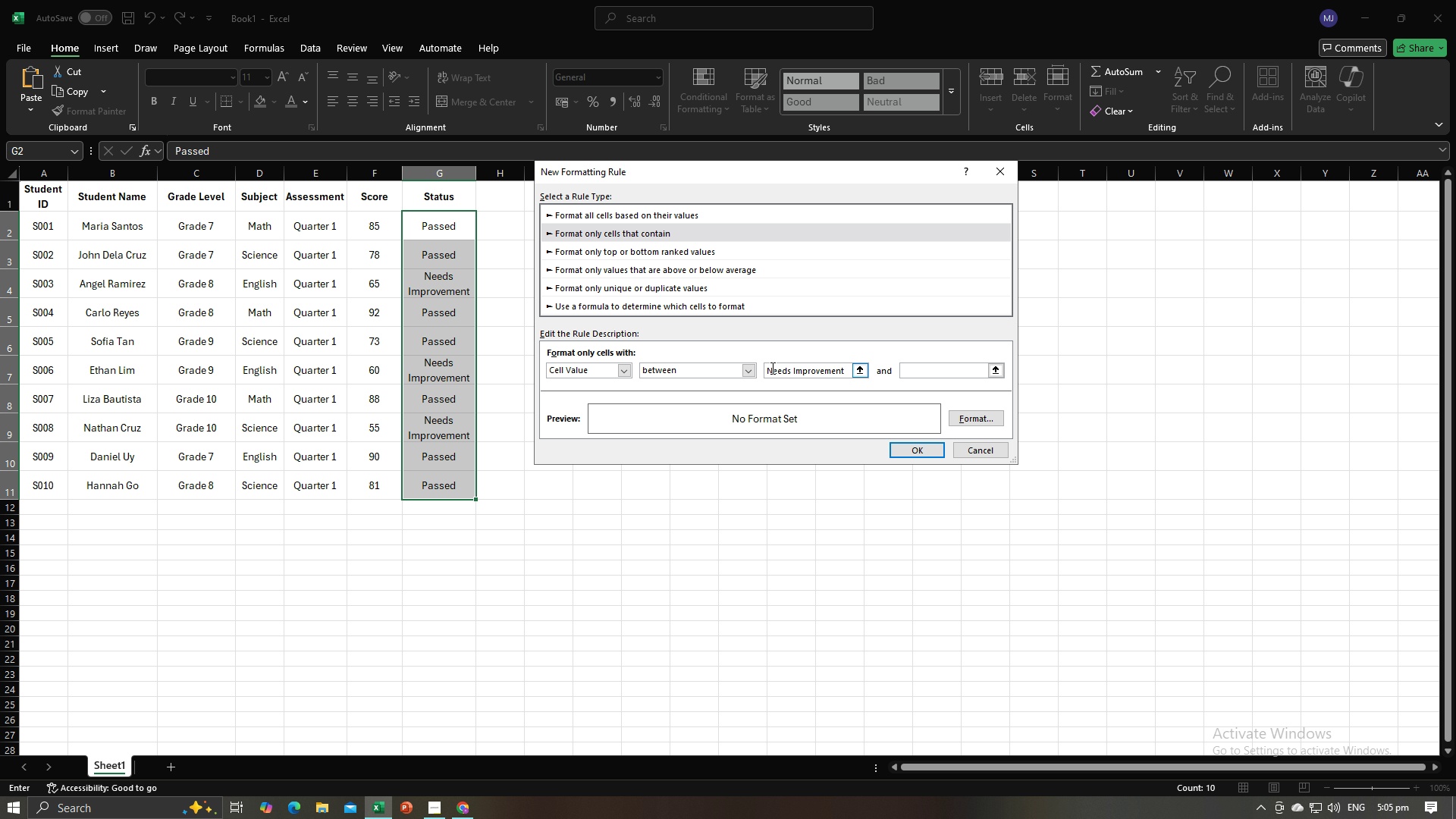 
key(Control+A)
 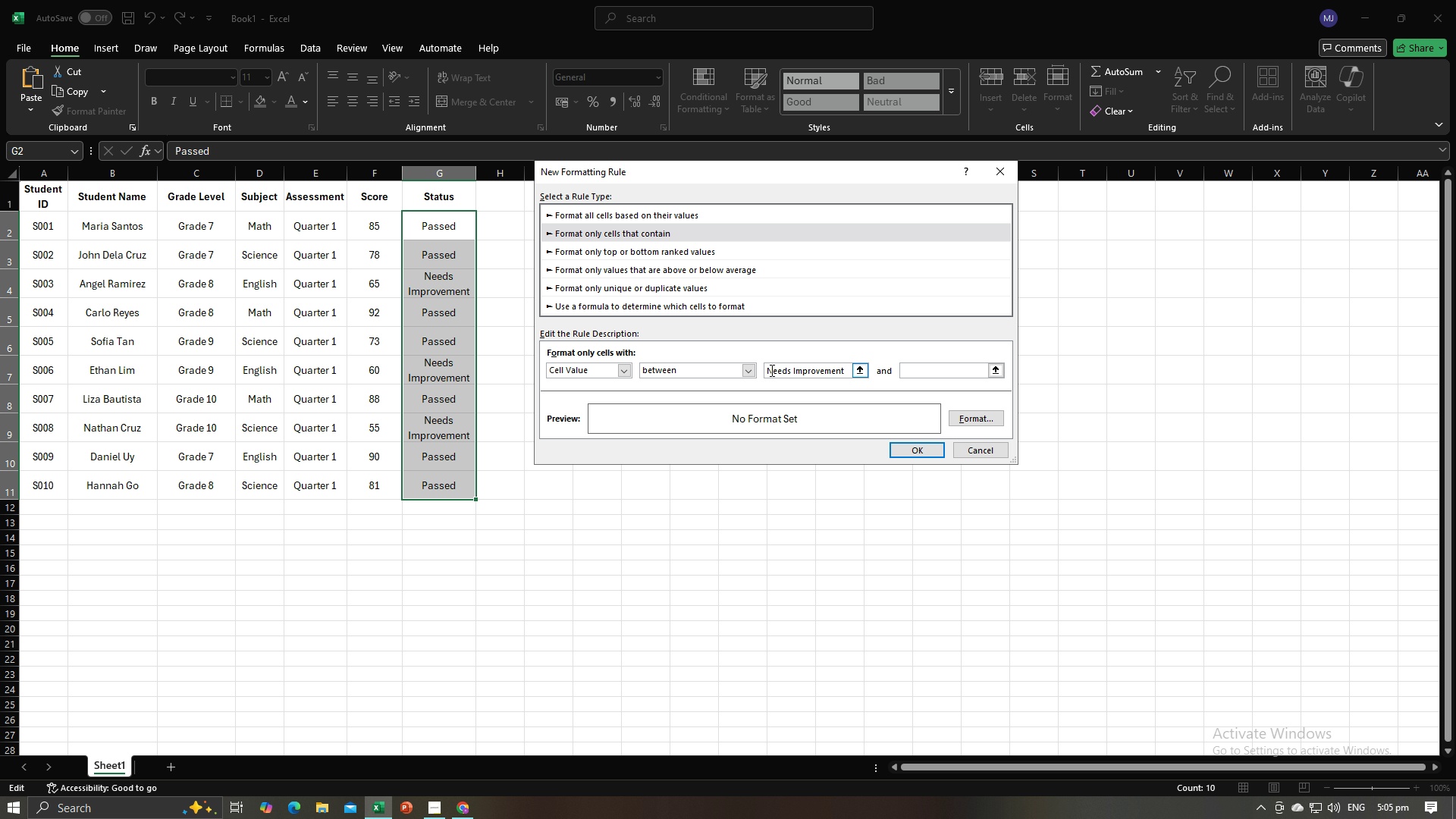 
left_click_drag(start_coordinate=[767, 370], to_coordinate=[844, 379])
 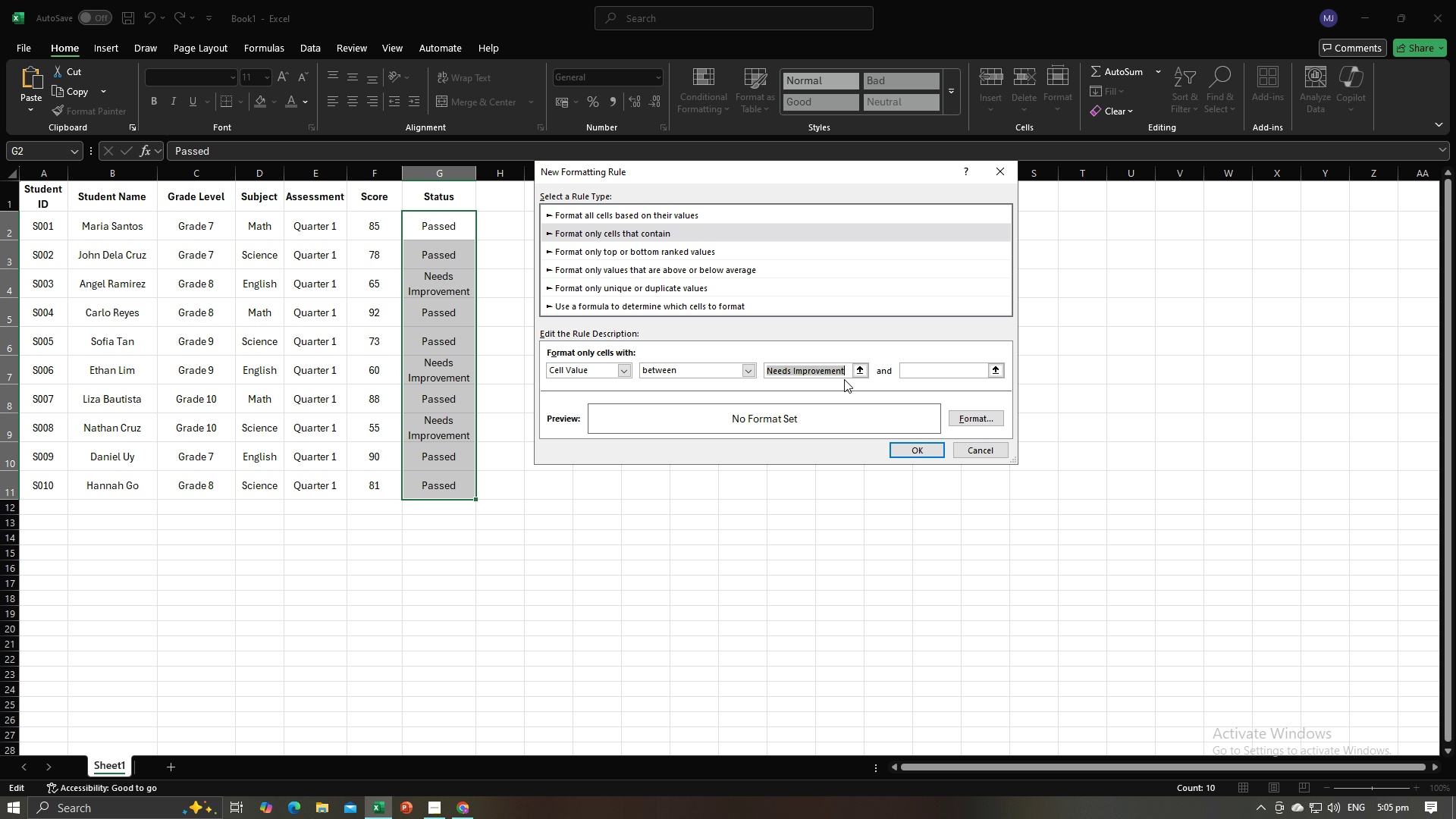 
key(Control+C)
 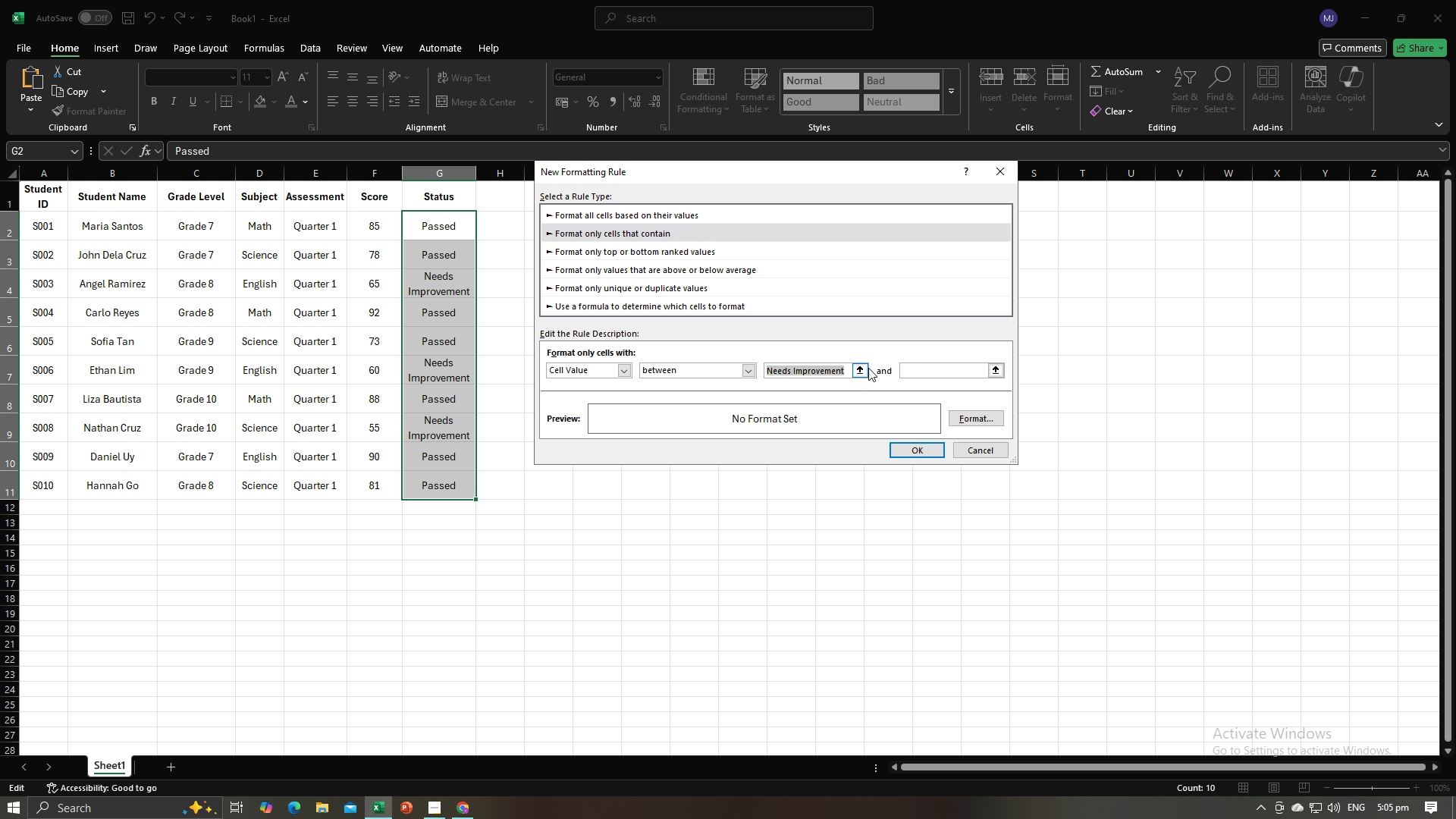 
key(Control+C)
 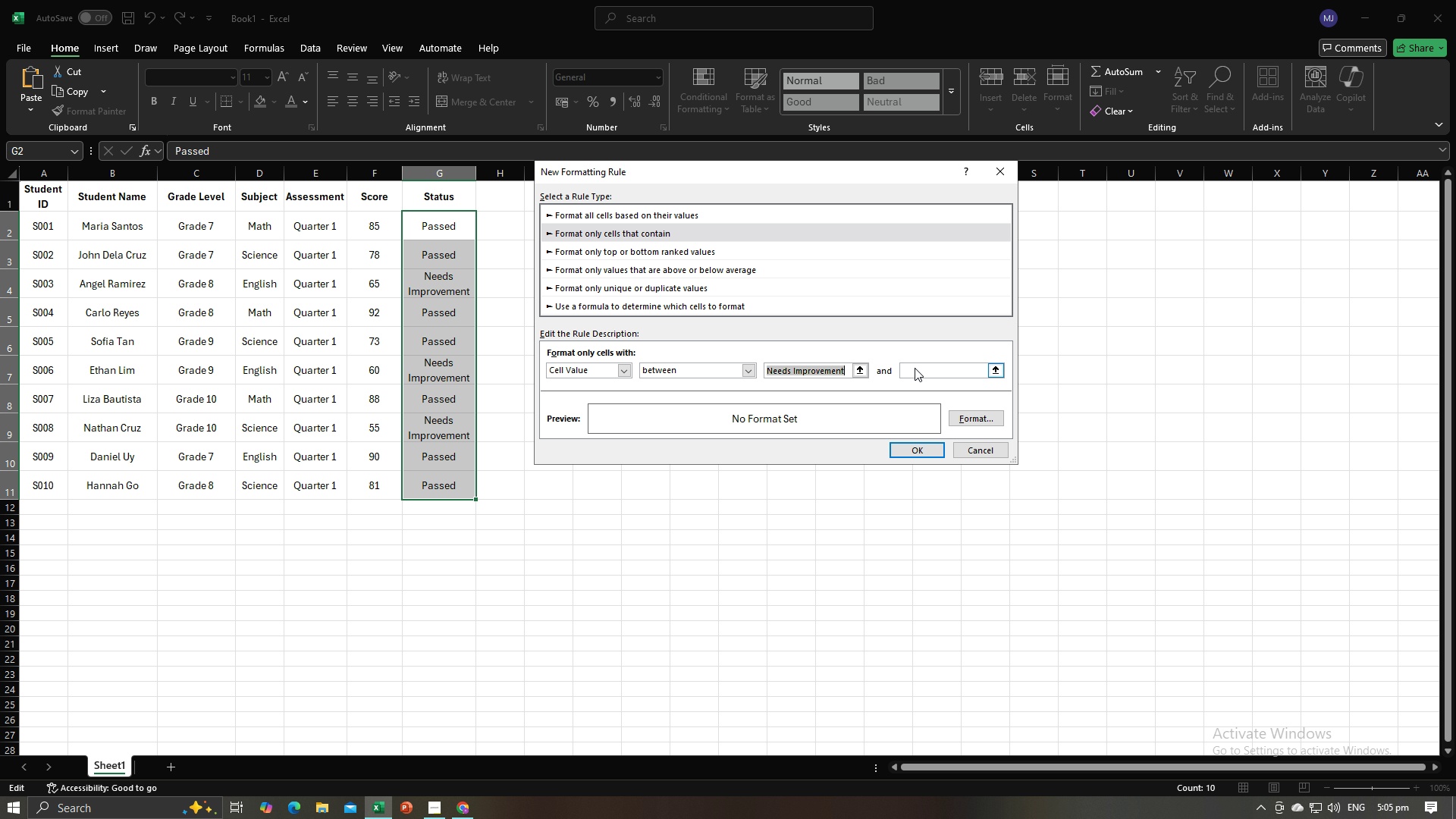 
left_click([915, 368])
 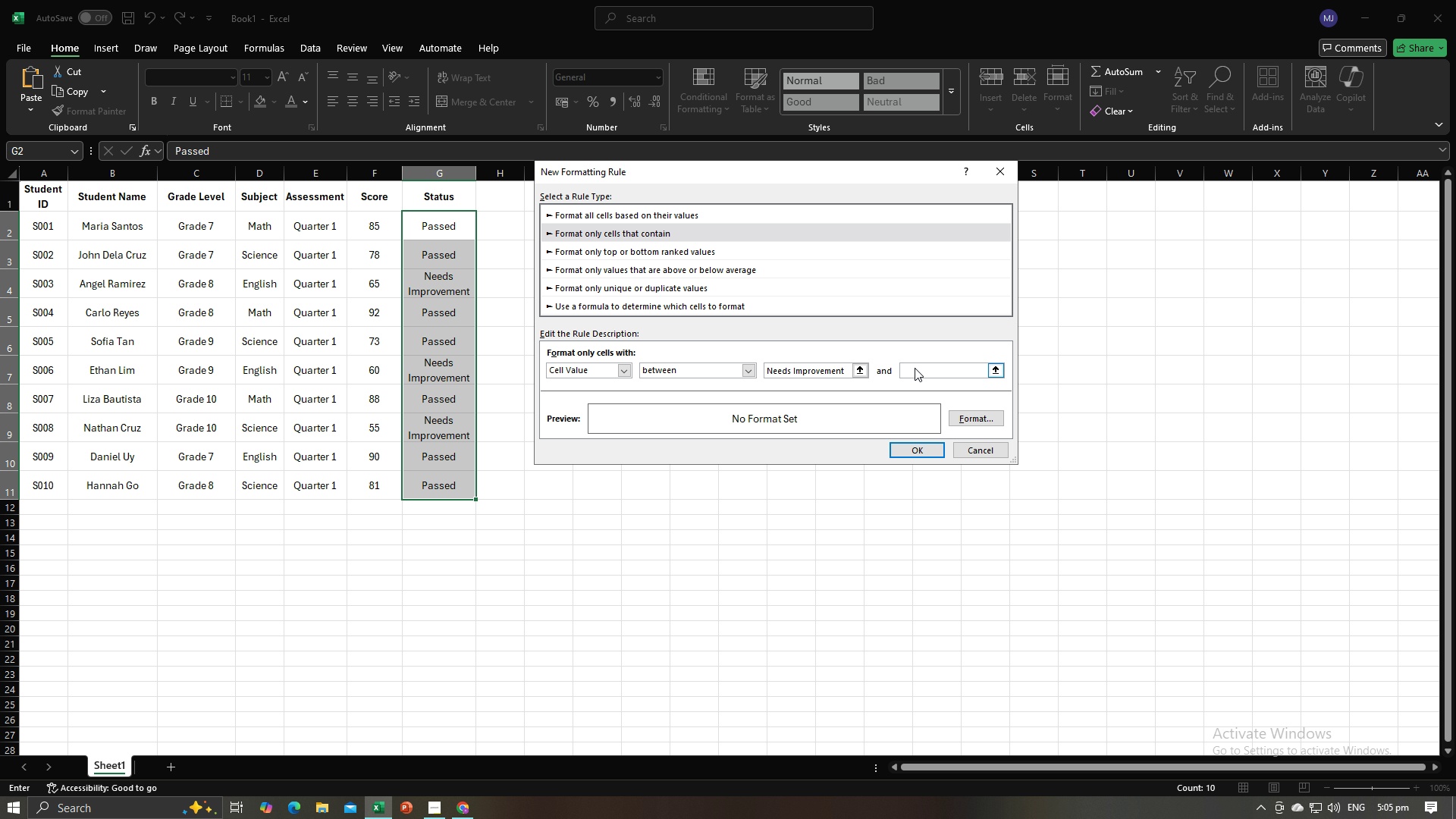 
key(Control+V)
 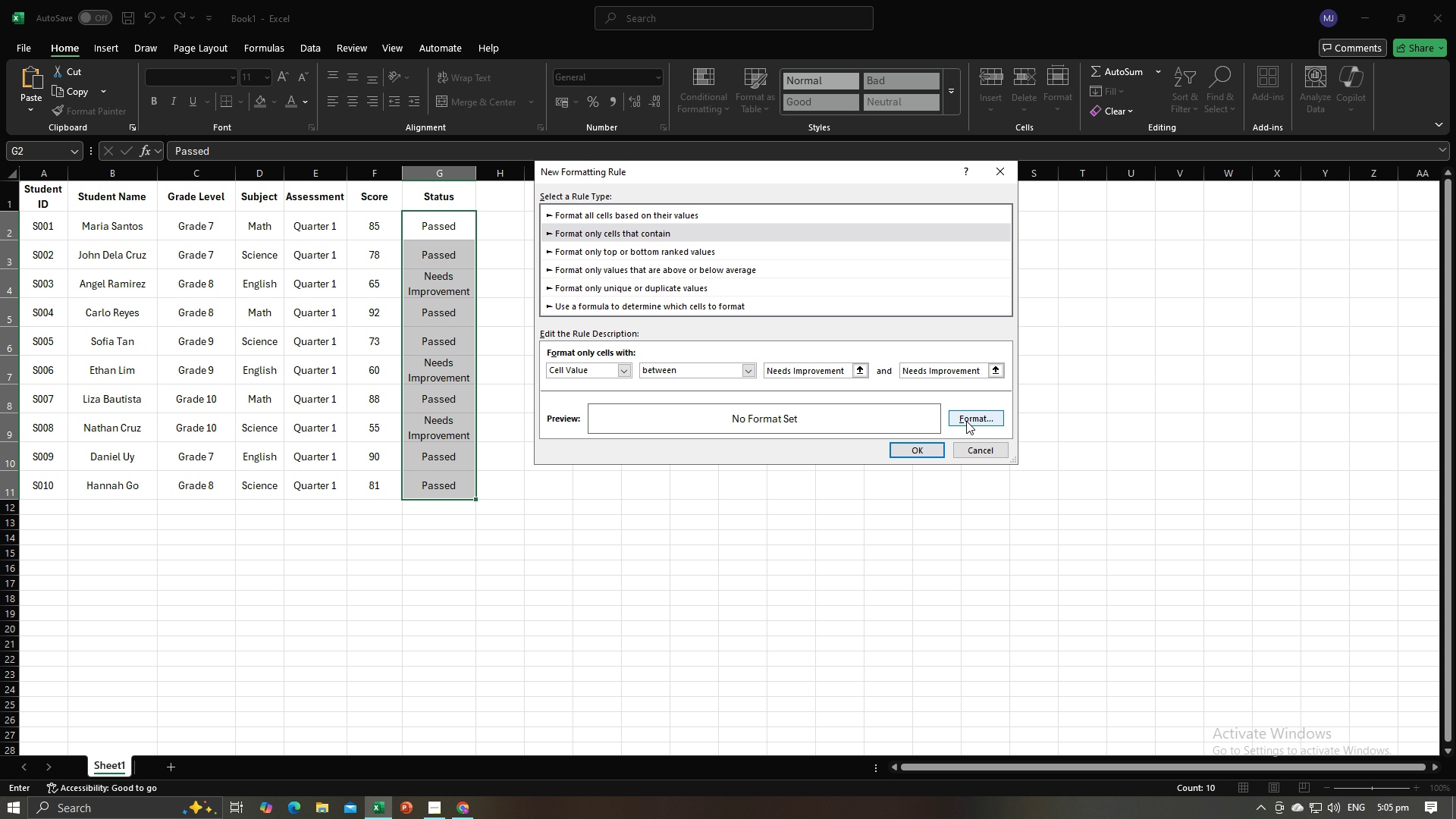 
left_click([966, 421])
 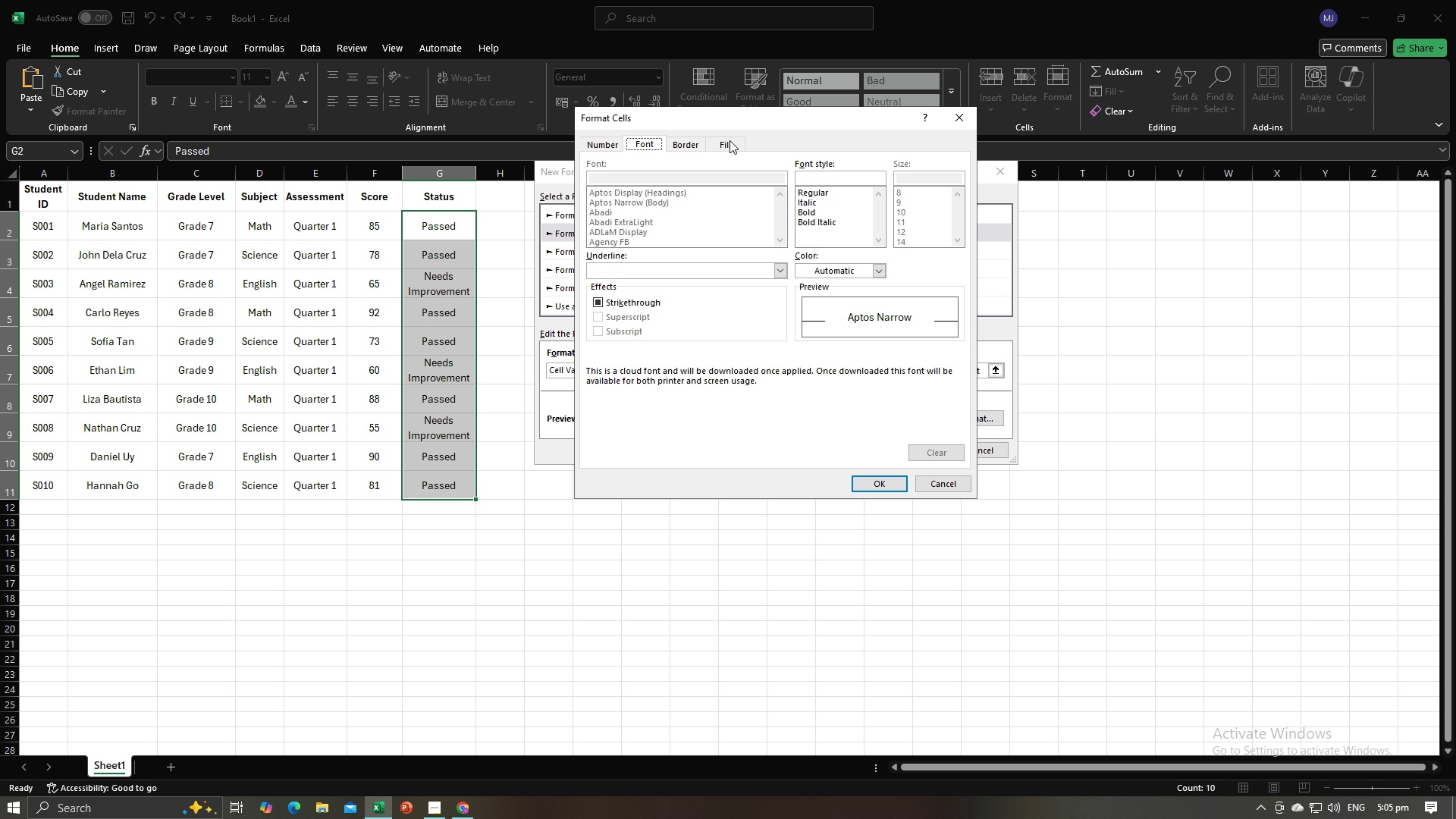 
left_click([726, 140])
 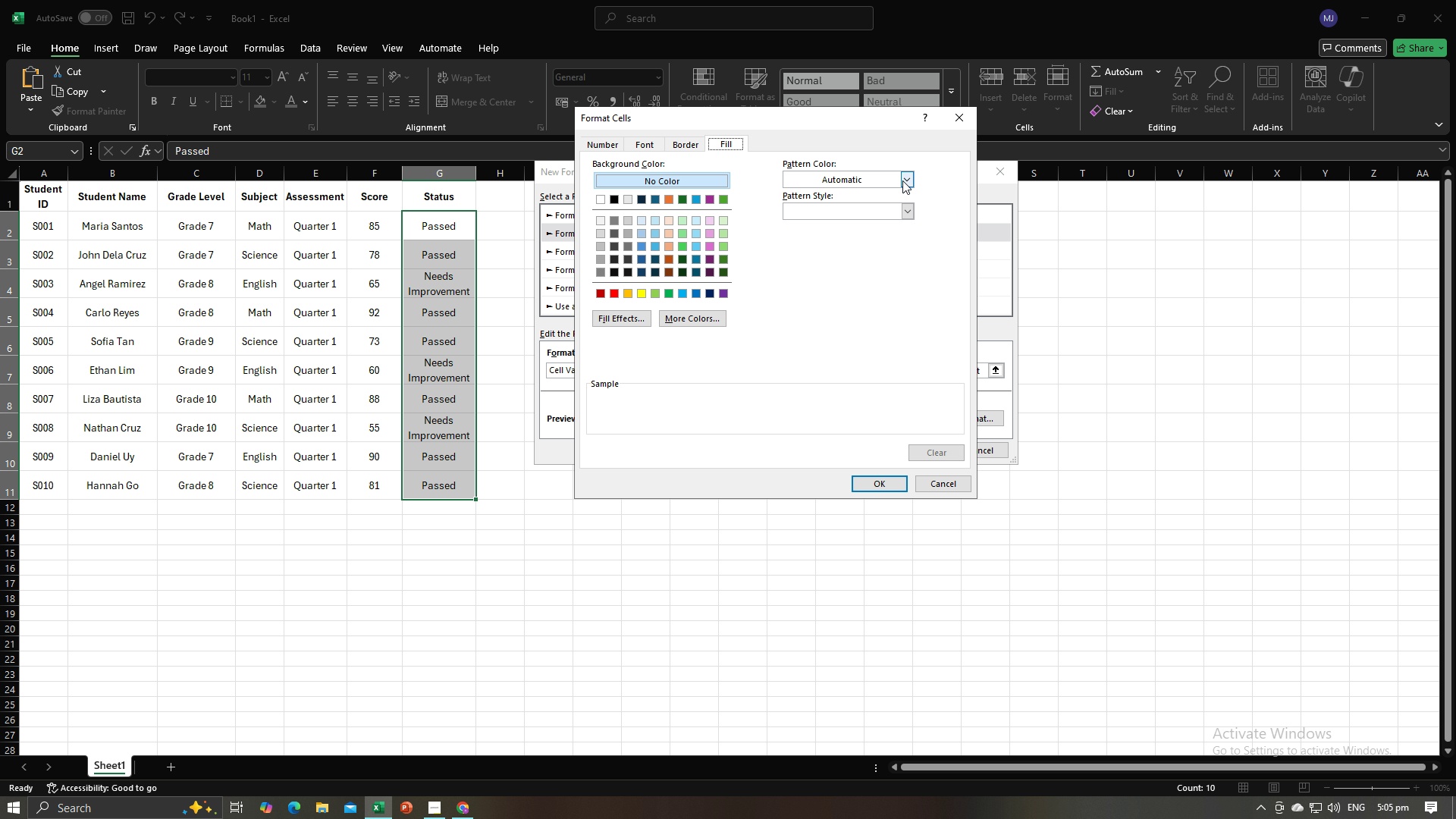 
left_click([902, 180])
 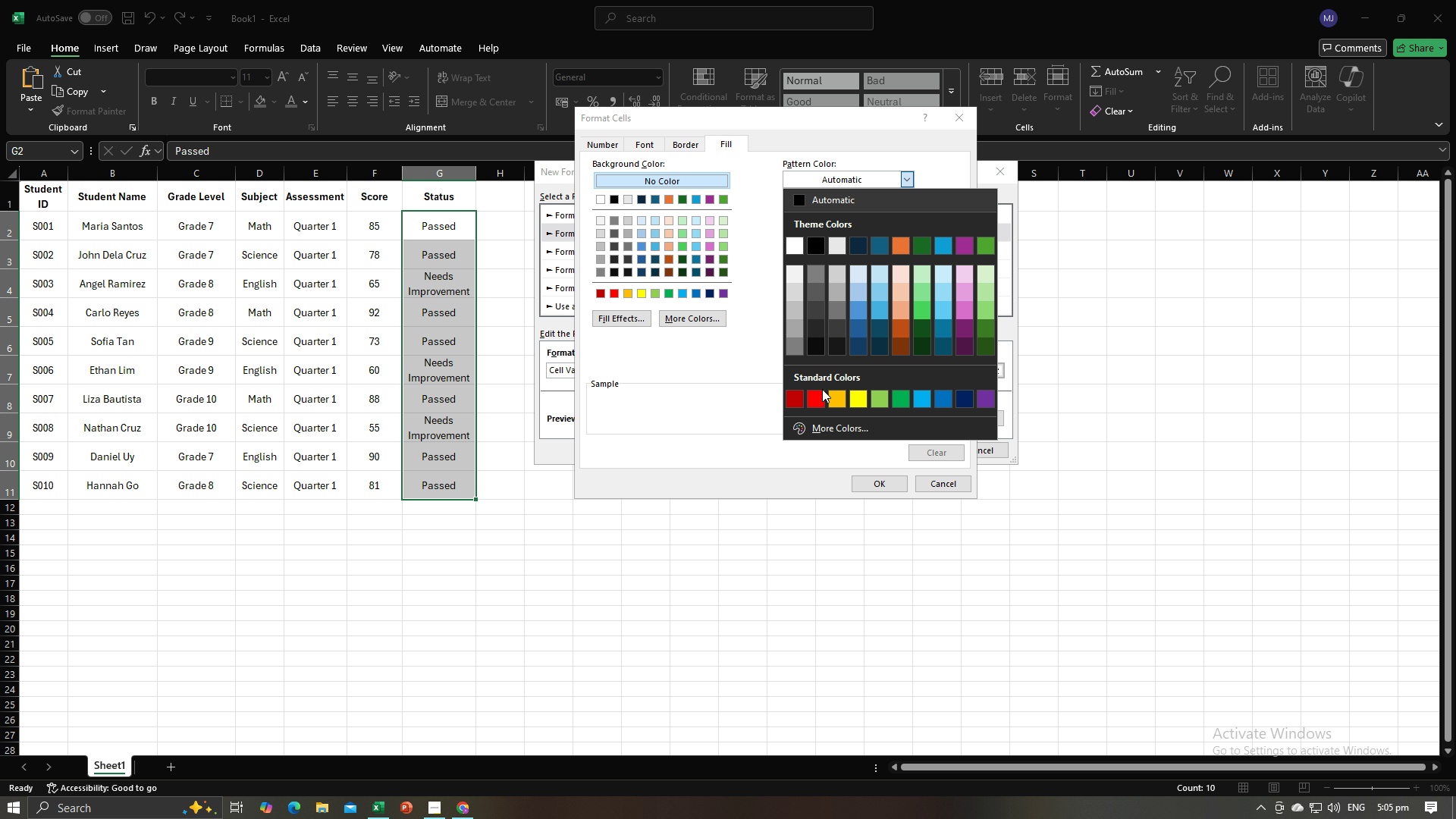 
left_click([820, 393])
 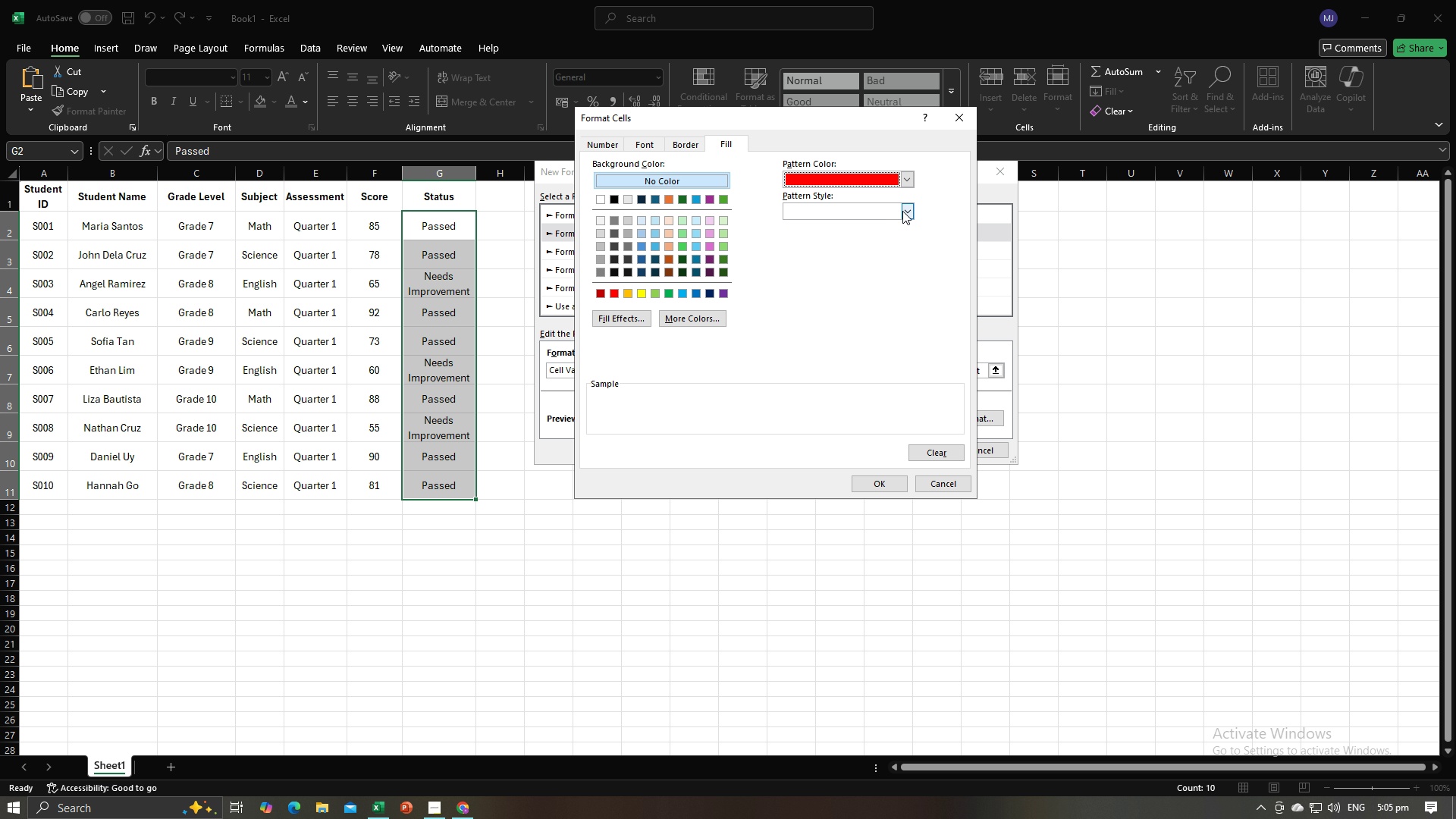 
left_click([905, 209])
 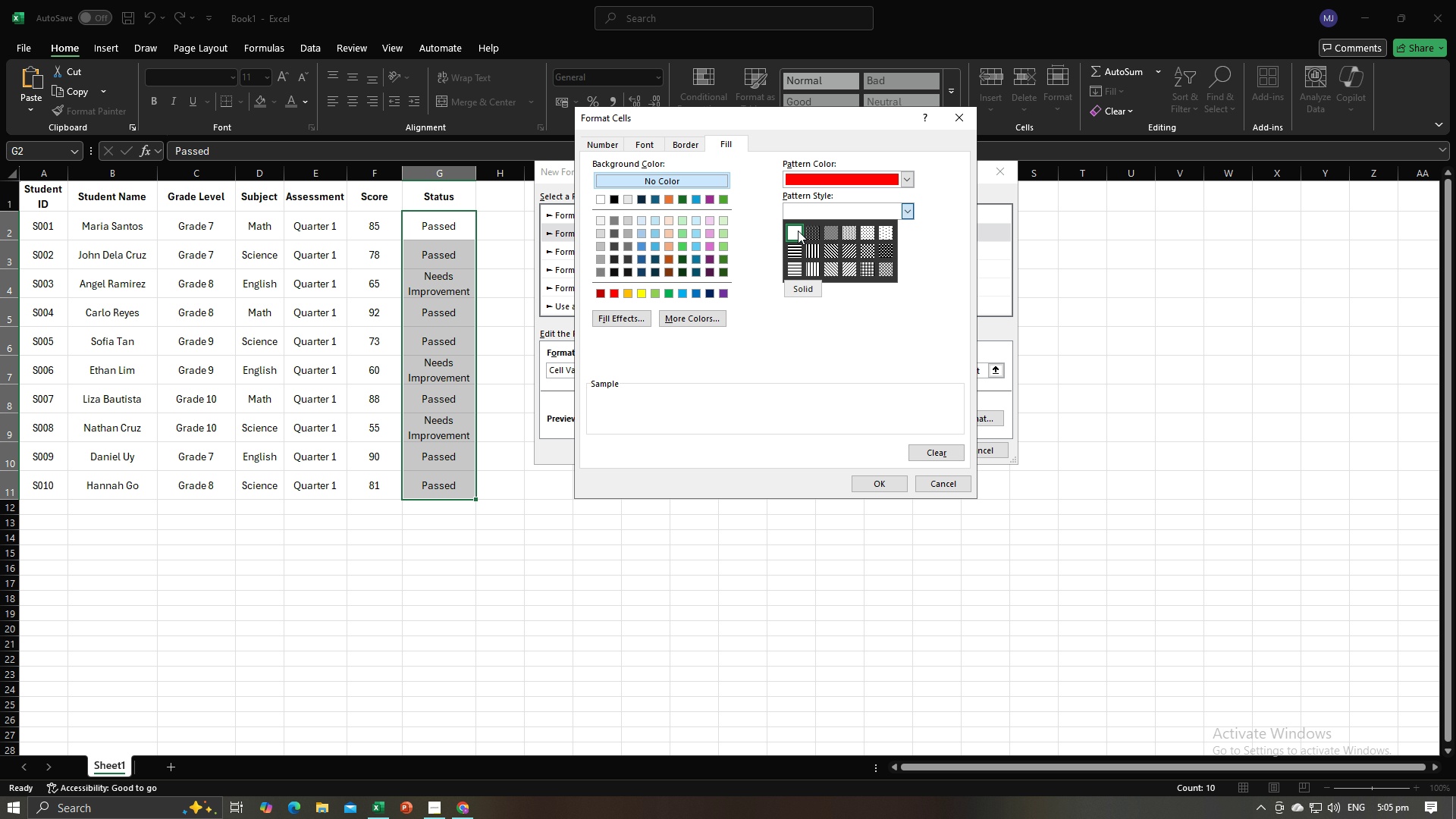 
left_click([798, 231])
 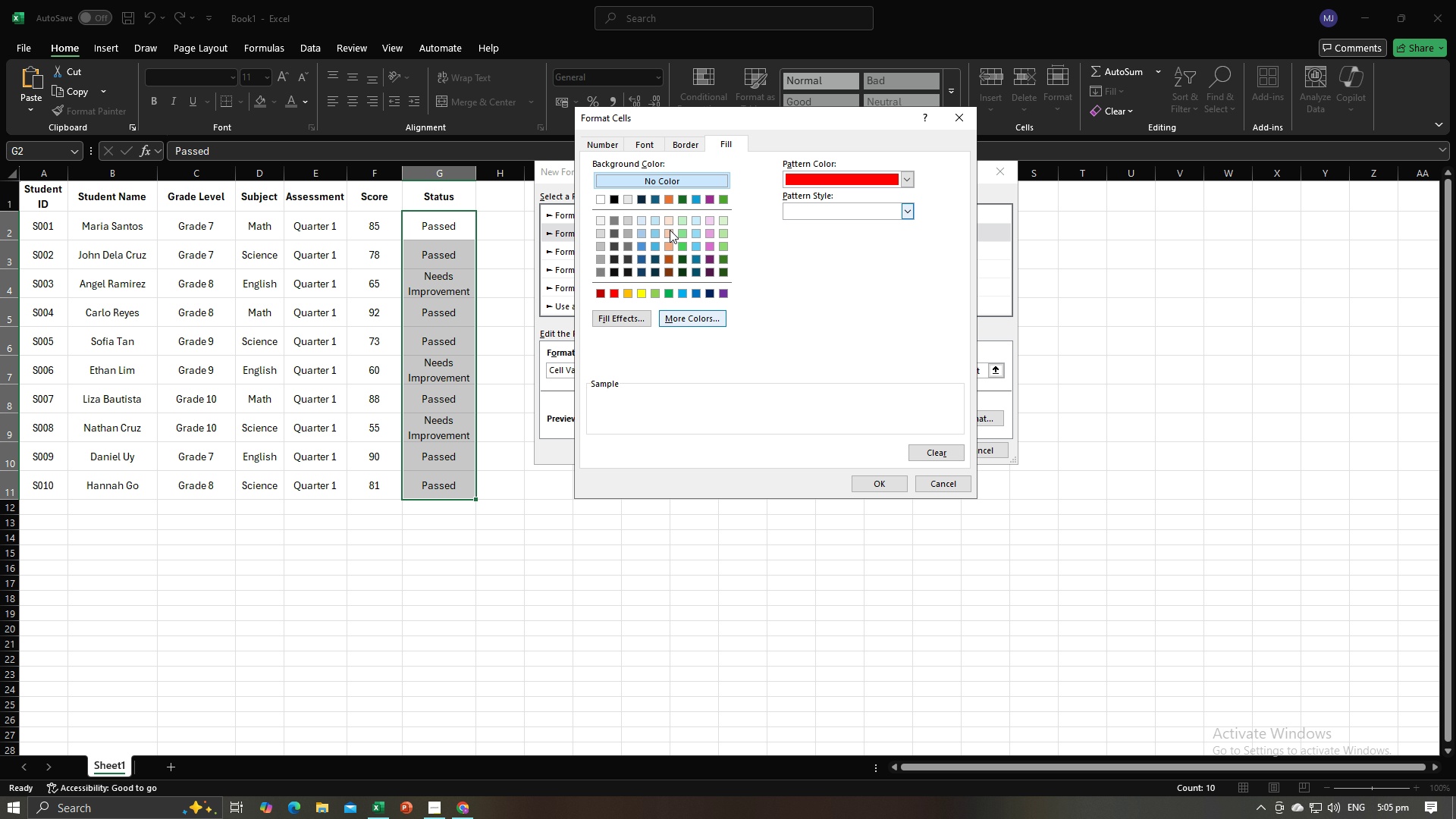 
left_click([642, 141])
 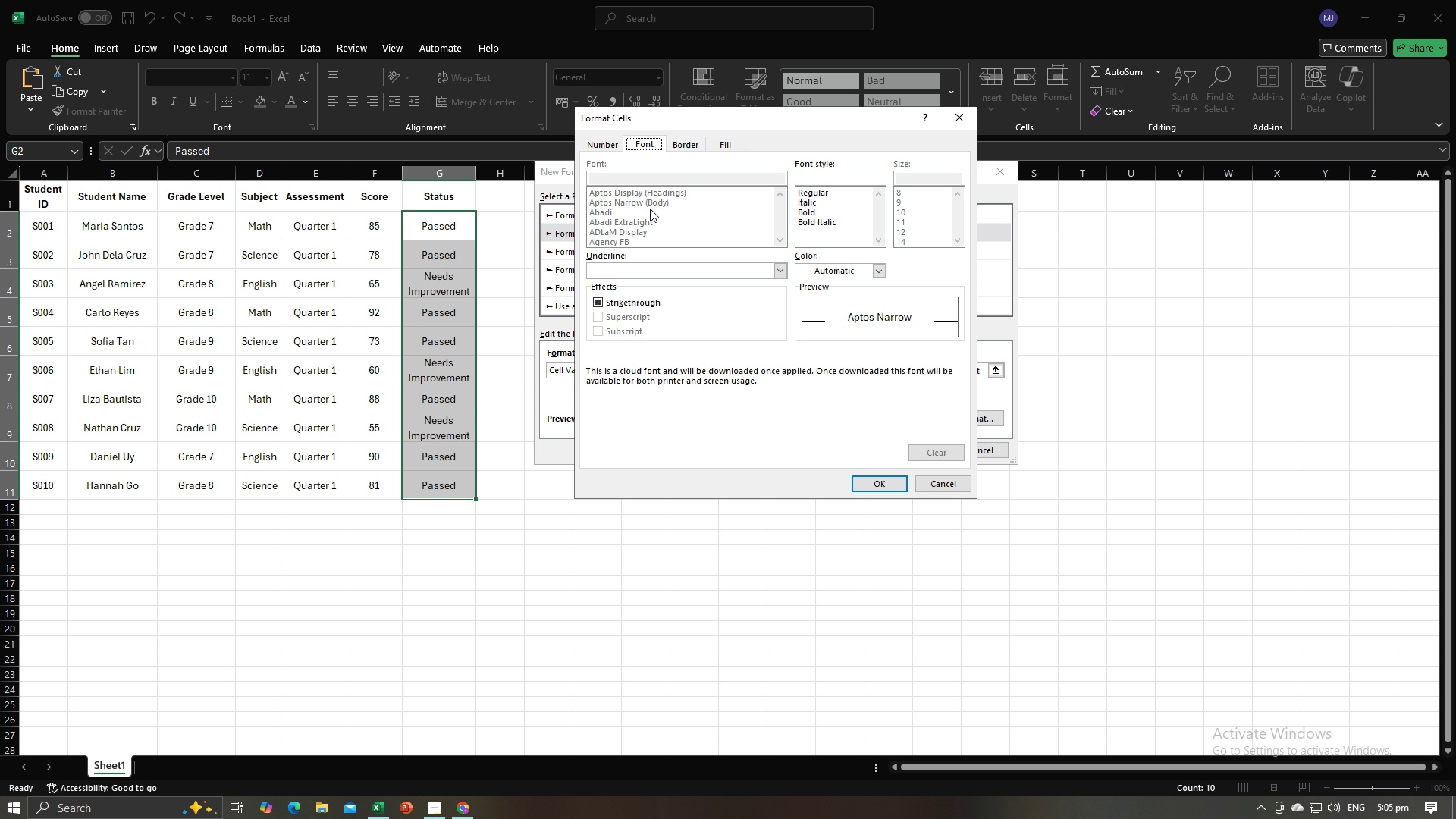 
left_click([868, 484])
 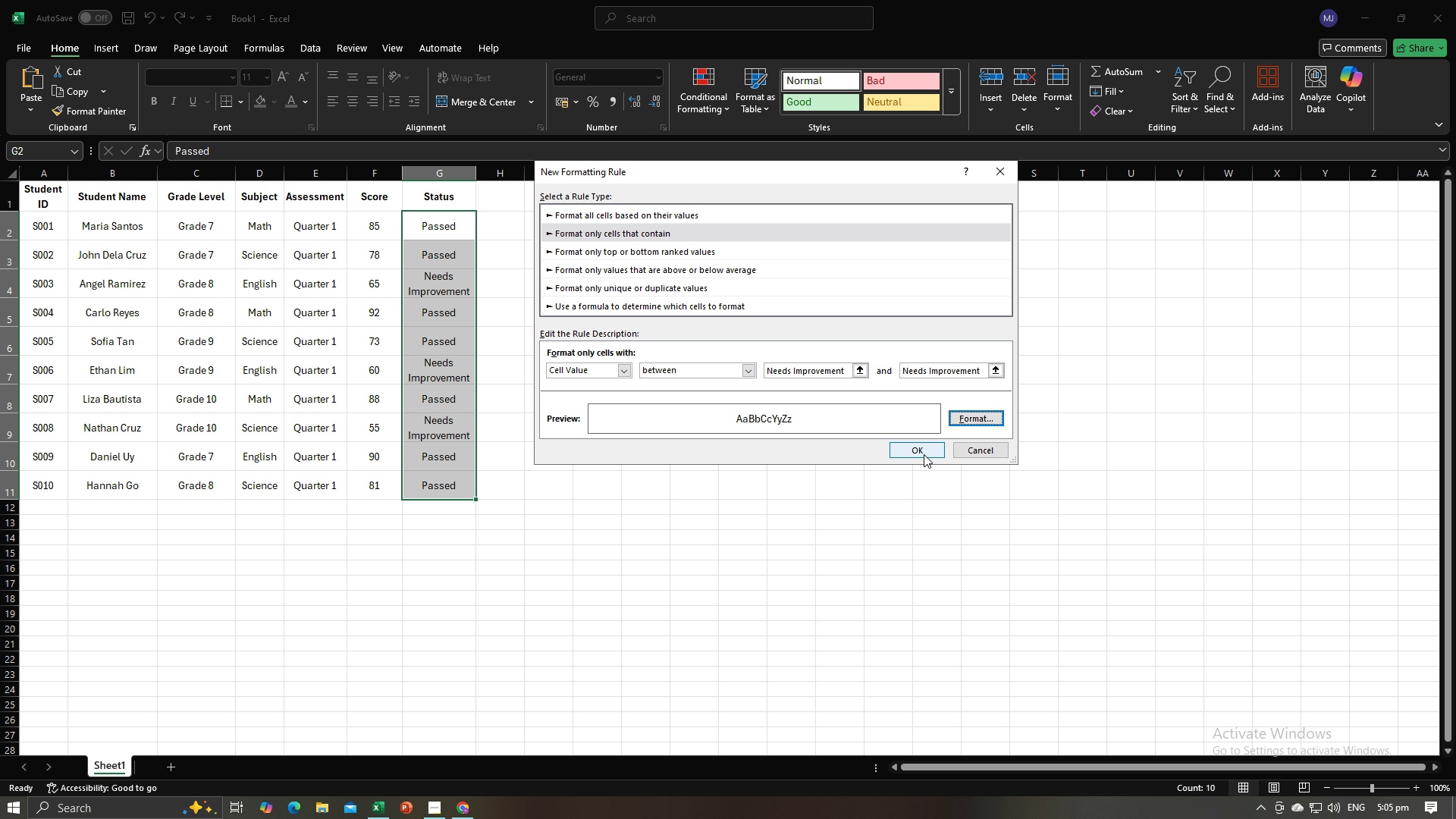 
left_click([924, 454])
 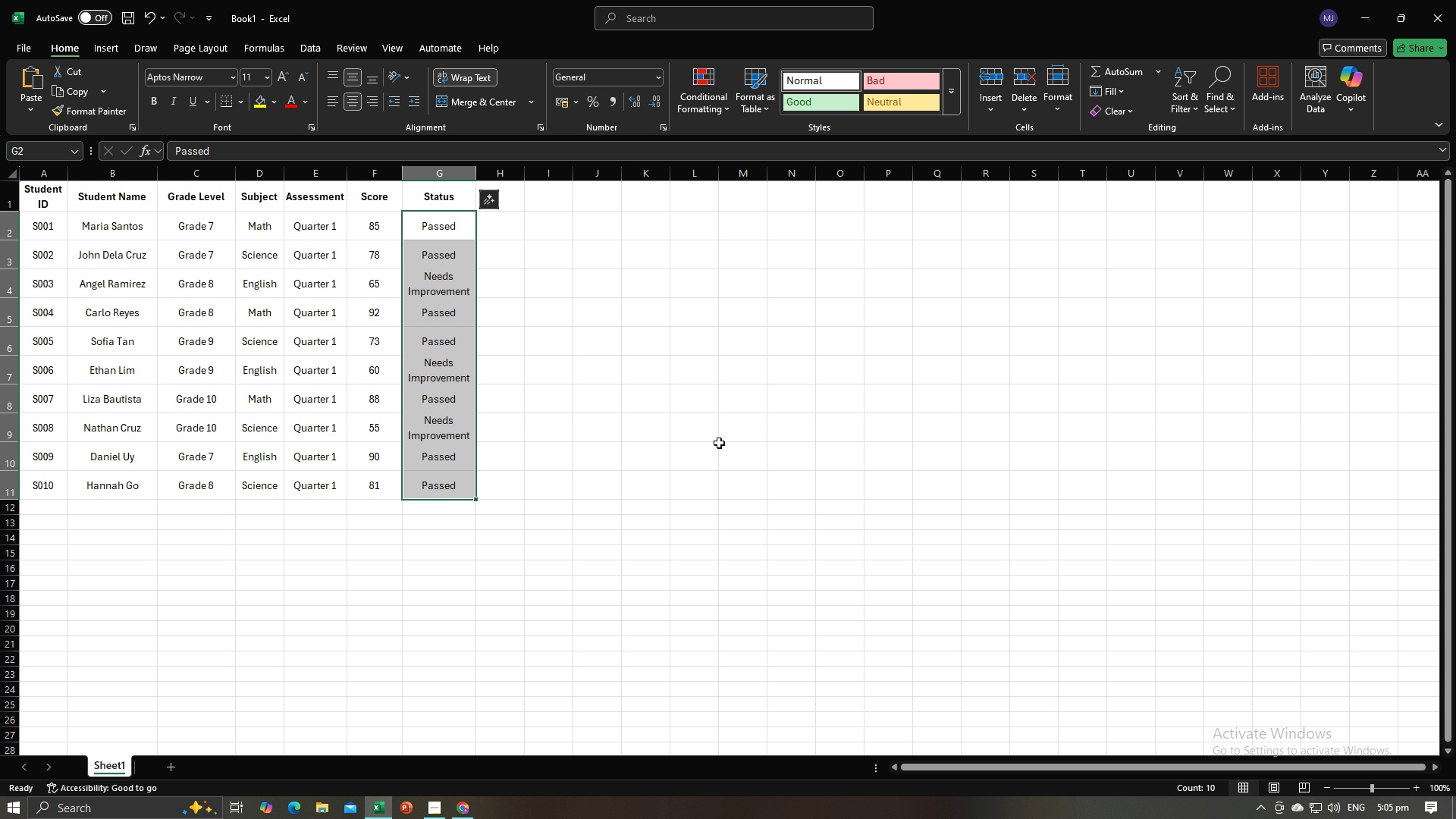 
left_click([719, 443])
 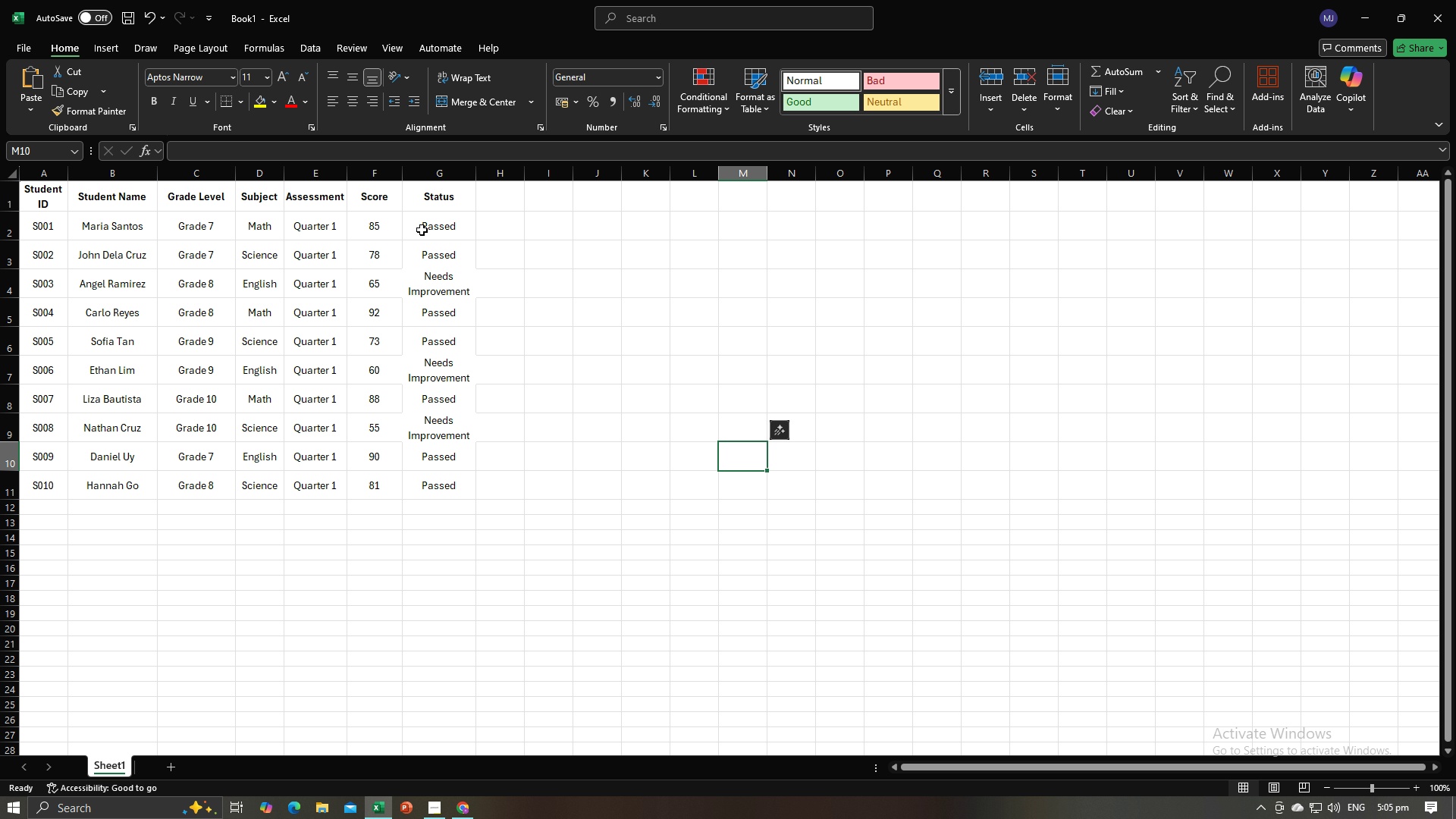 
left_click_drag(start_coordinate=[425, 225], to_coordinate=[447, 474])
 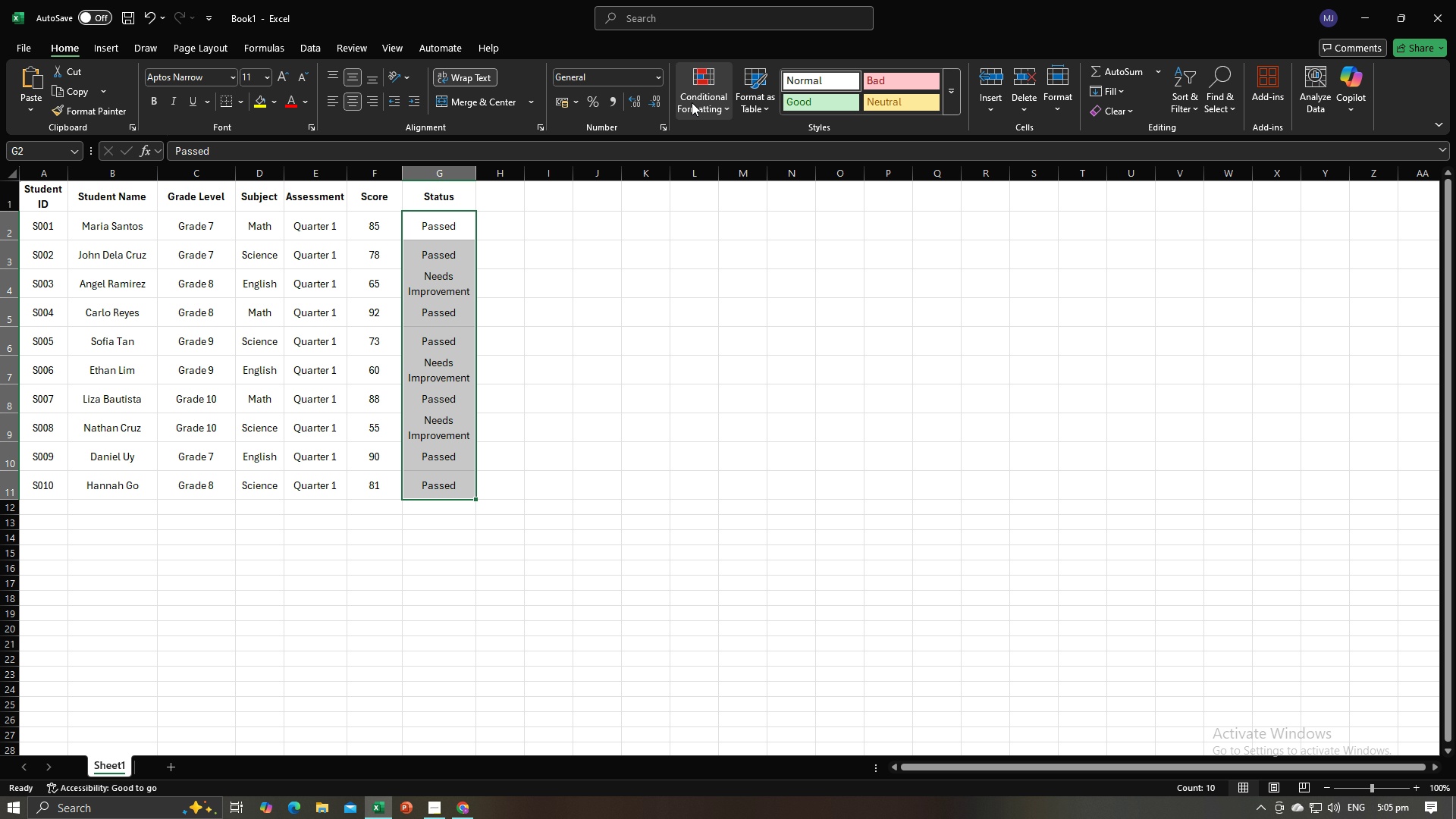 
left_click([692, 102])
 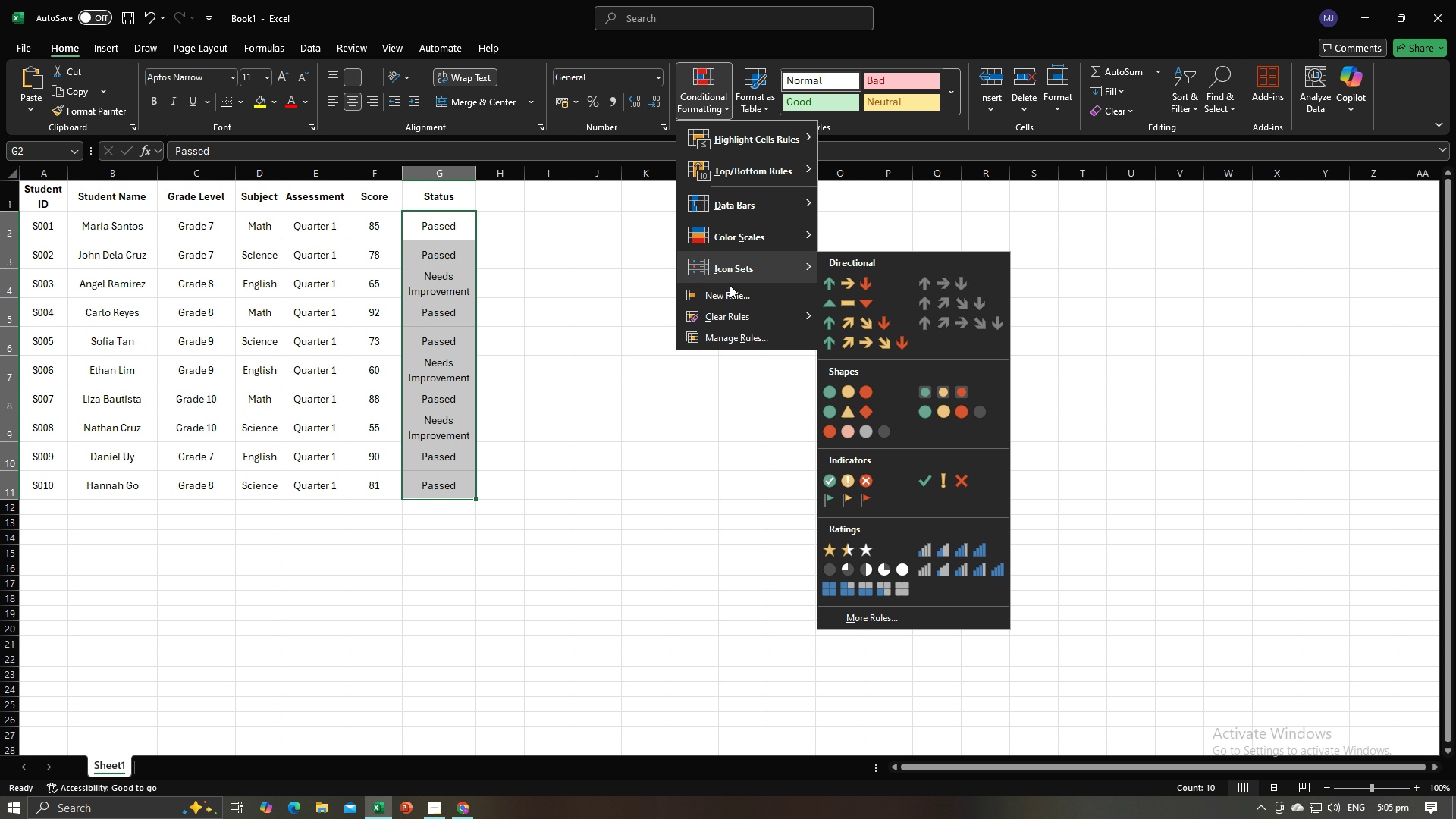 
left_click([730, 287])
 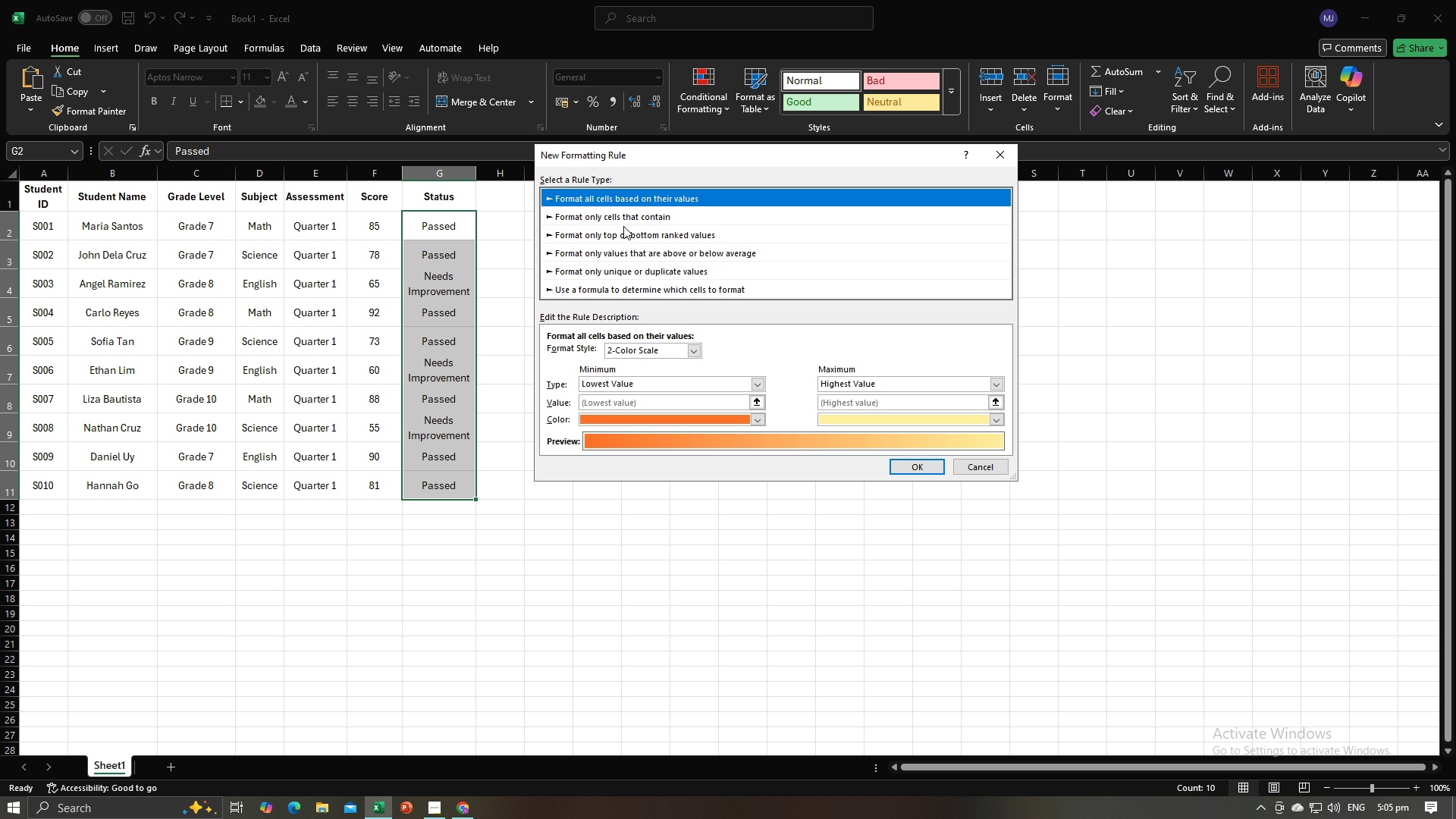 
left_click([625, 216])
 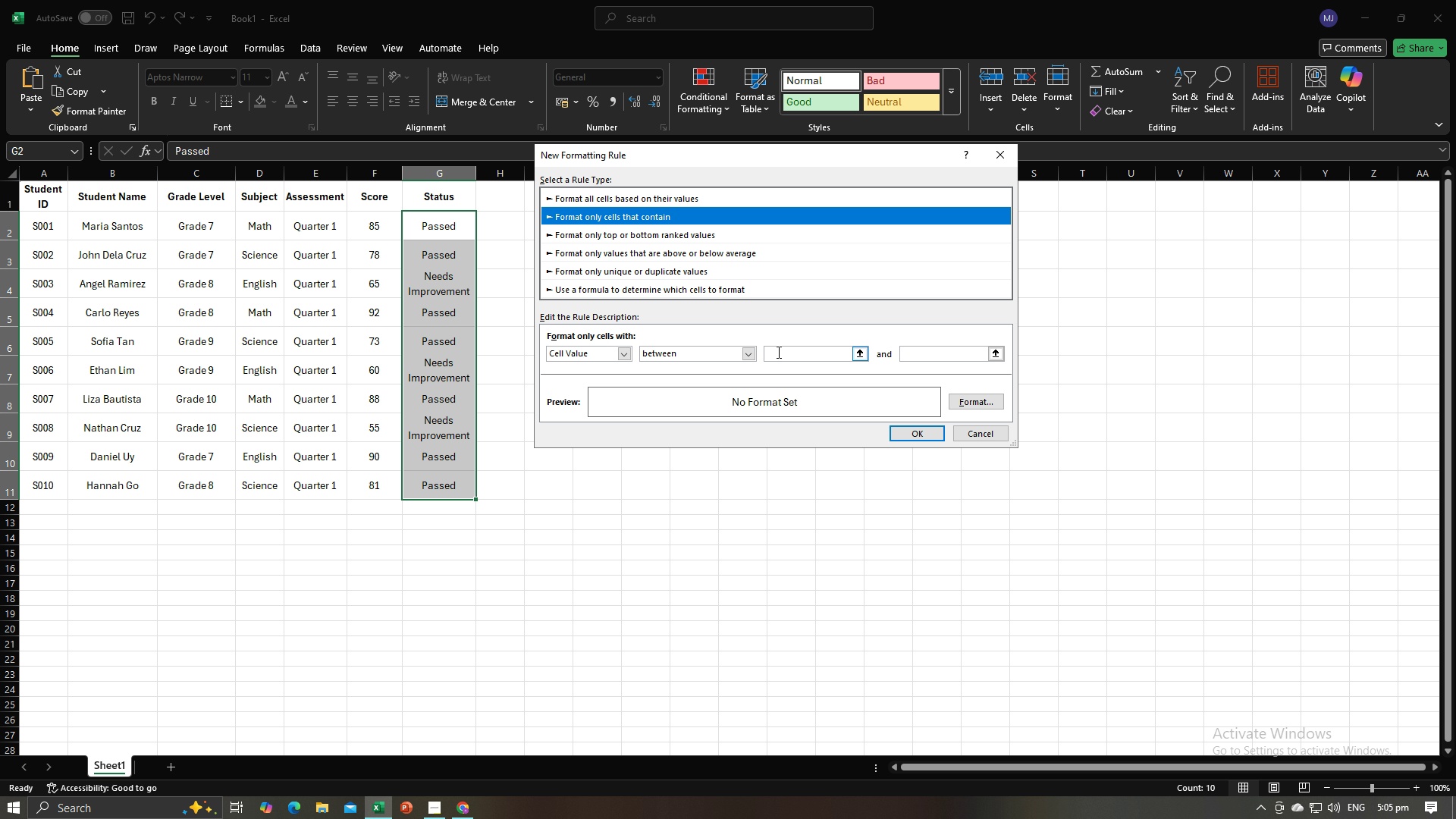 
left_click([777, 352])
 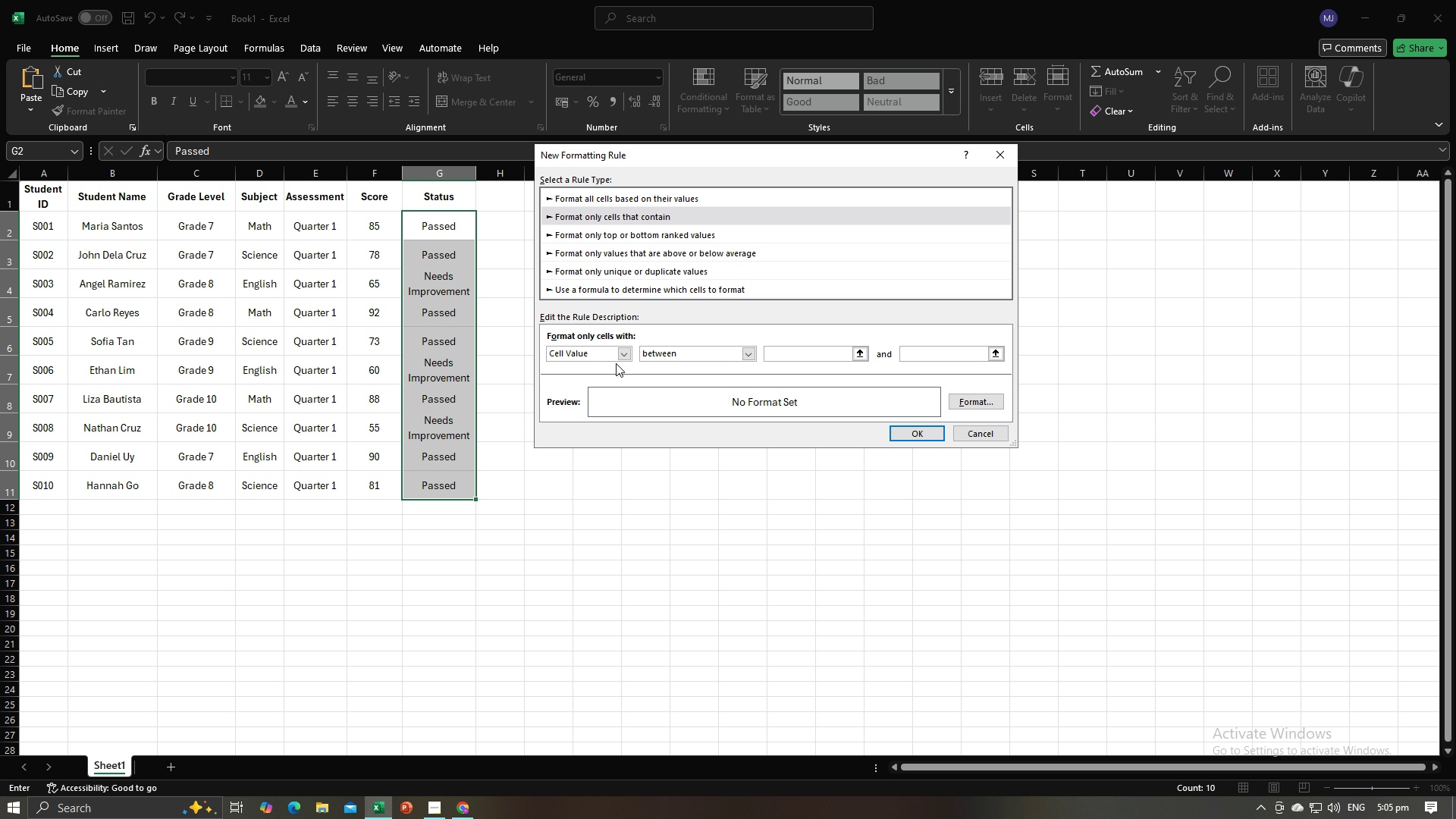 
double_click([443, 401])
 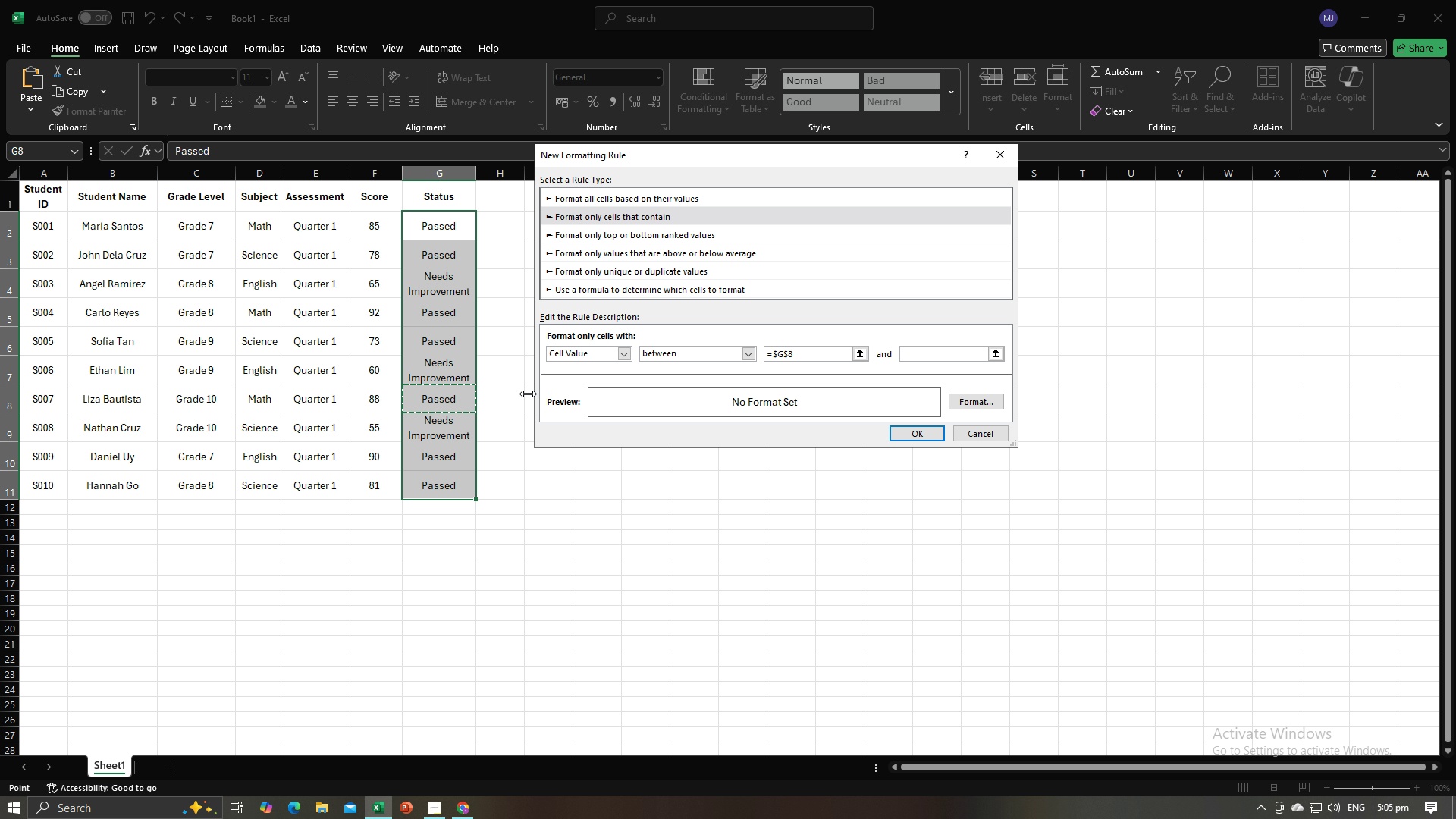 
left_click([463, 376])
 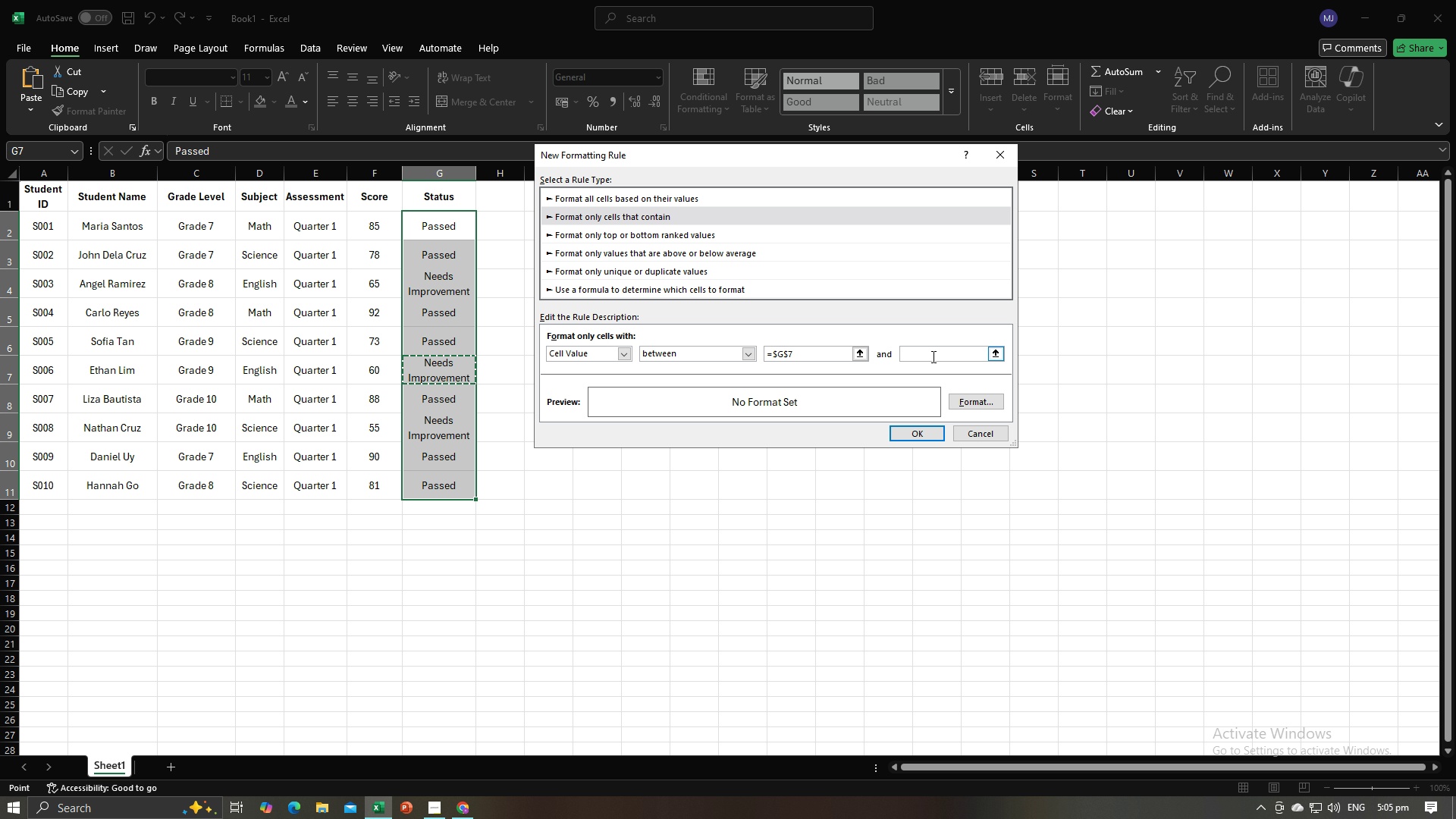 
left_click([932, 356])
 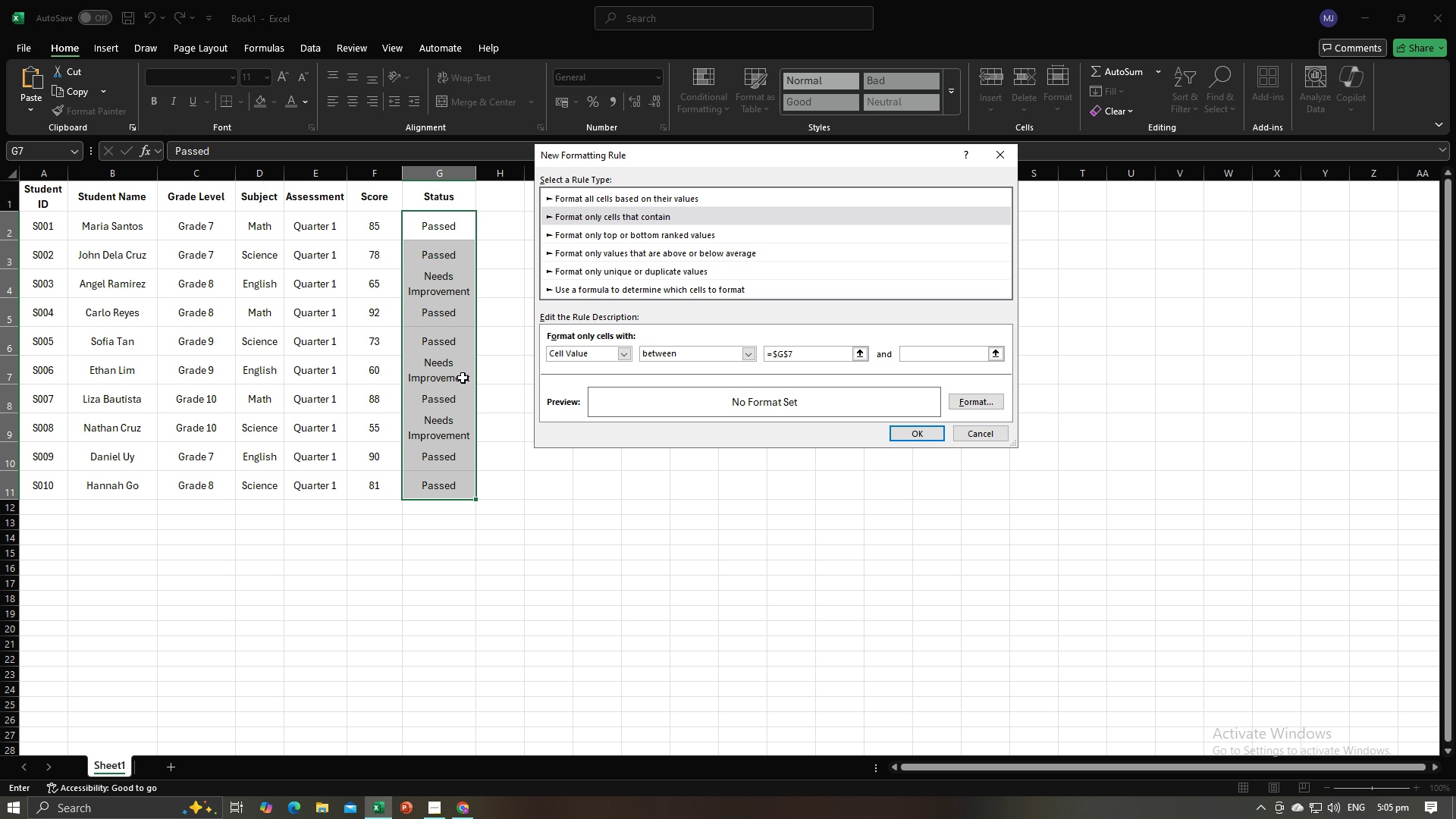 
left_click([463, 378])
 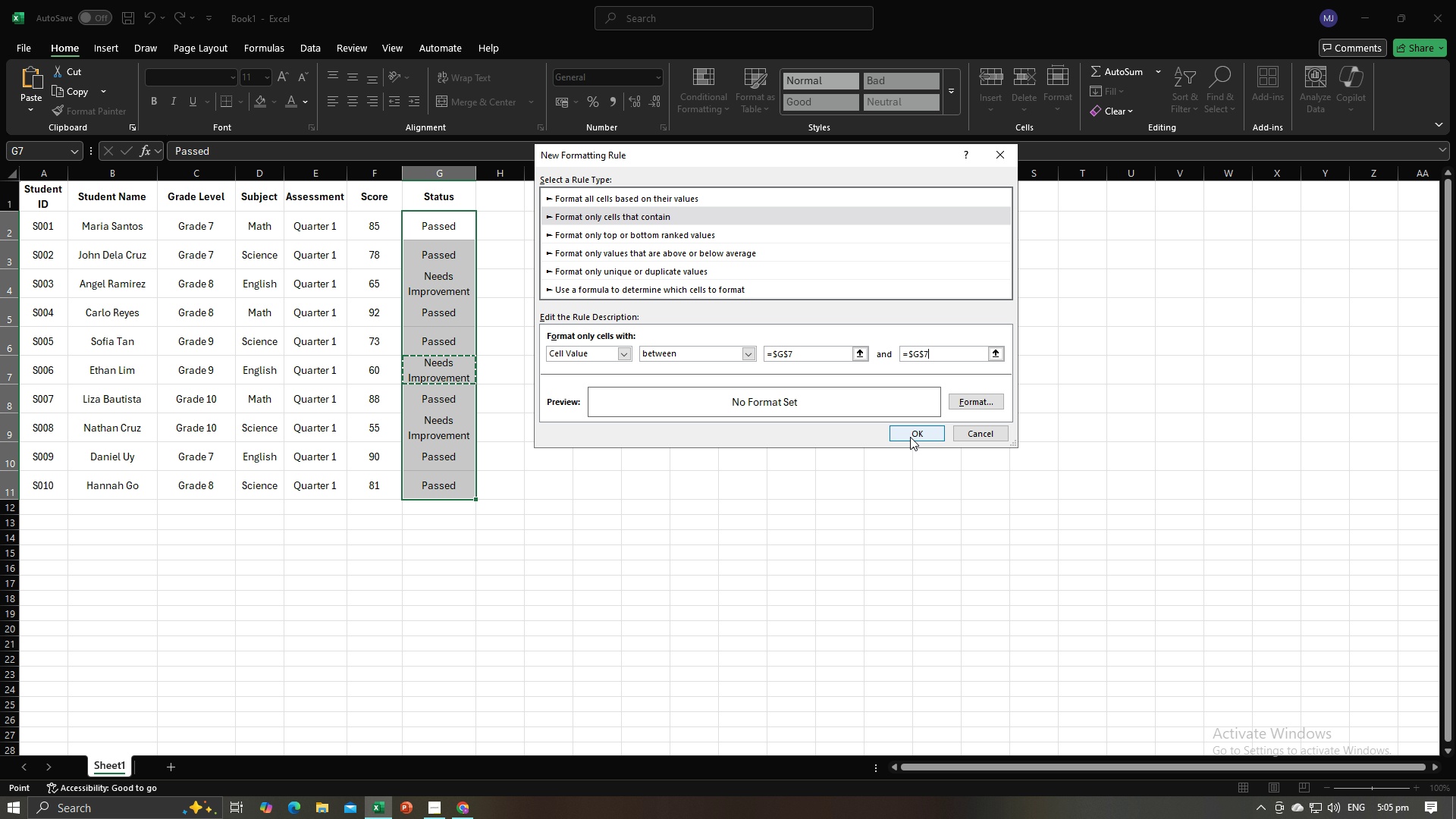 
left_click([910, 437])
 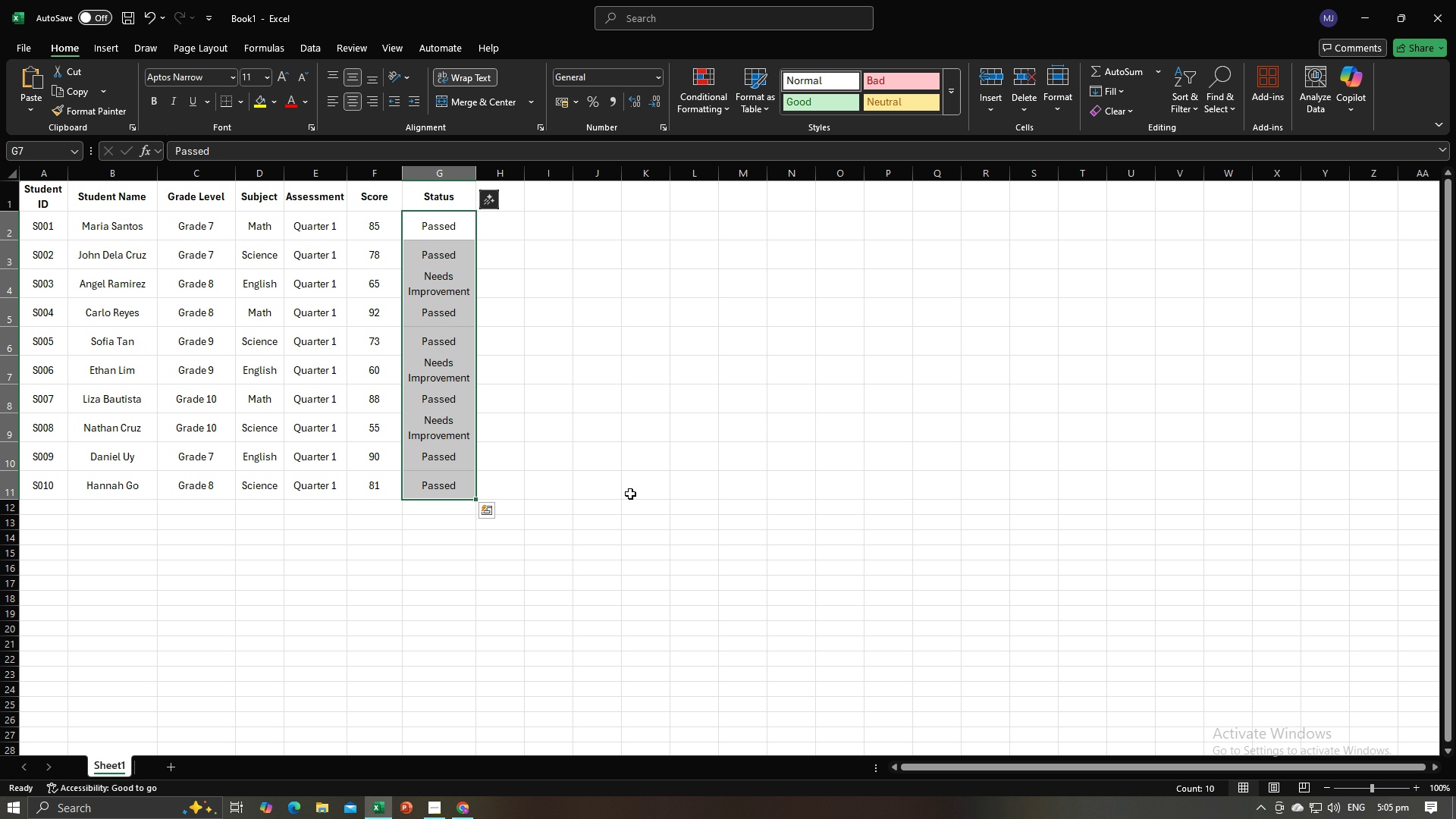 
left_click([630, 494])
 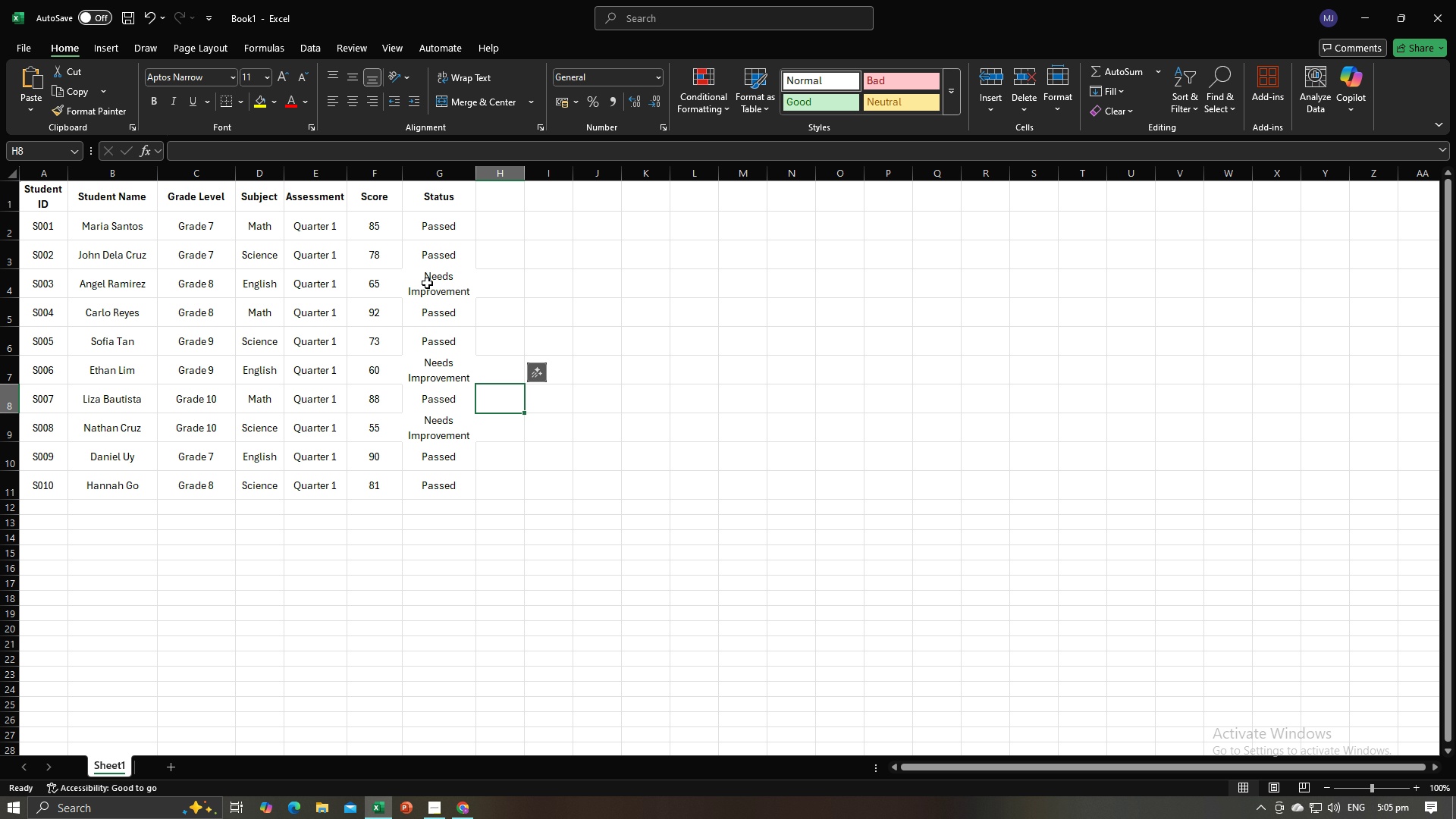 
left_click_drag(start_coordinate=[431, 237], to_coordinate=[438, 477])
 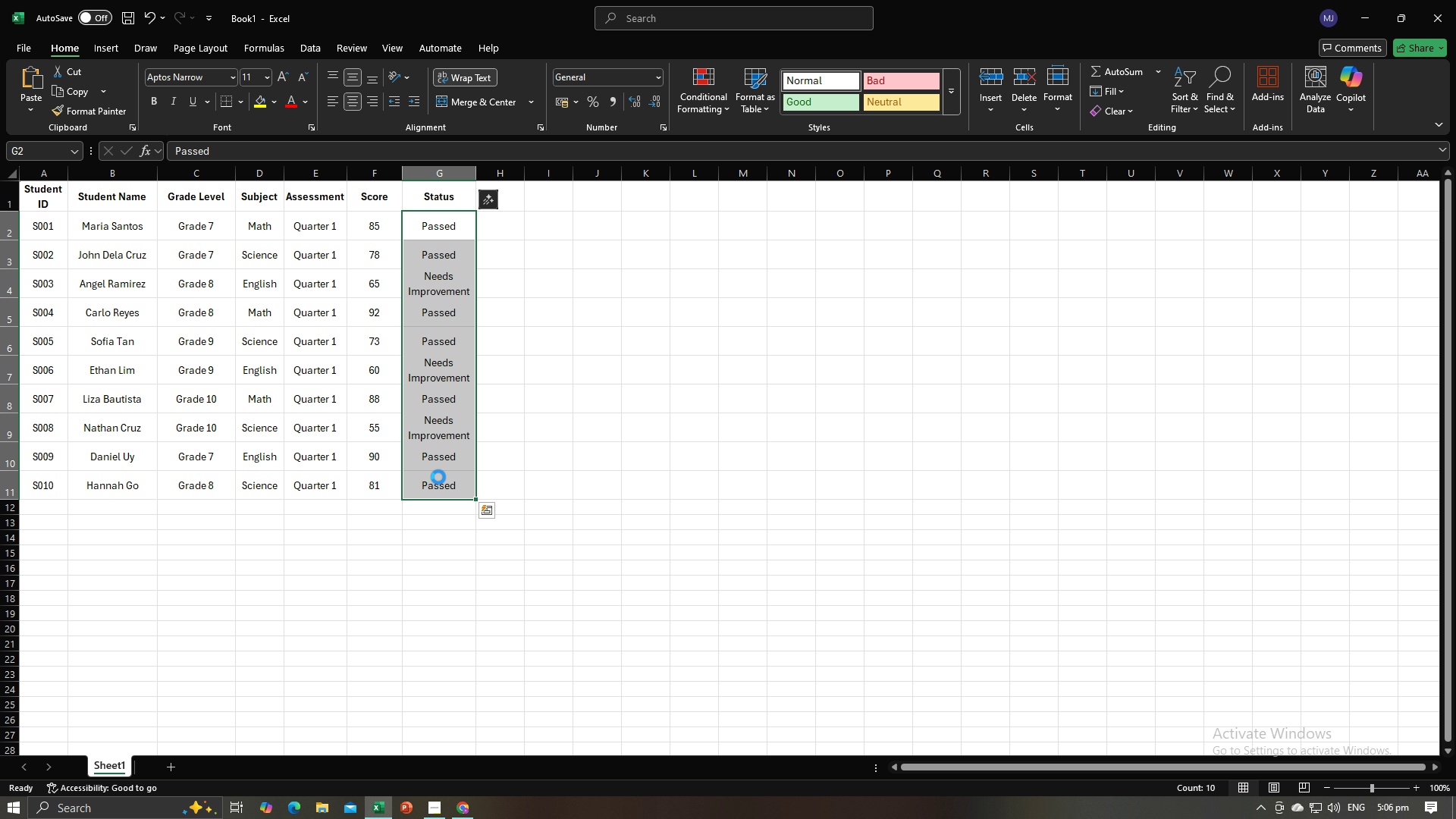 
key(Control+Z)
 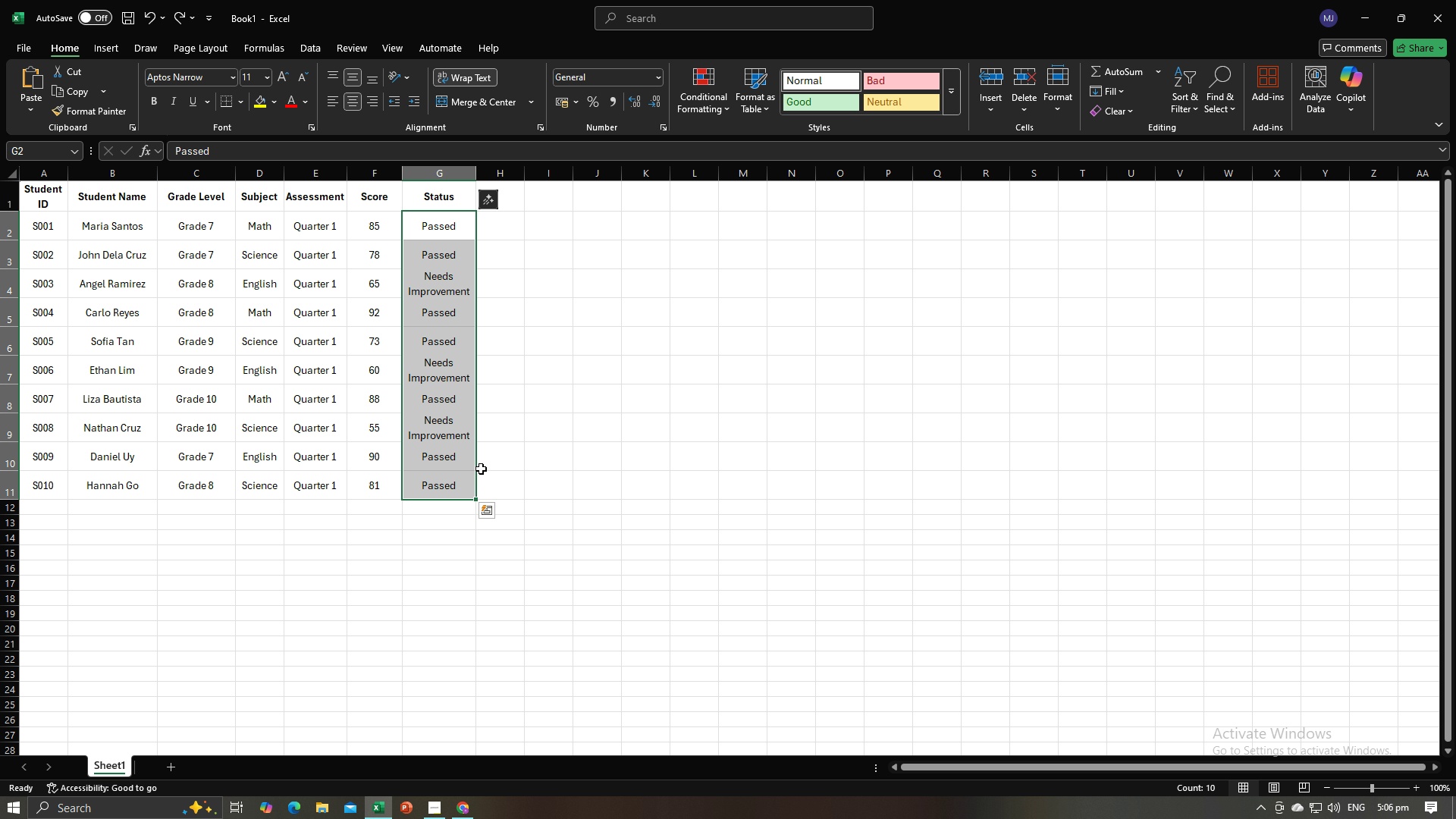 
key(Control+Z)
 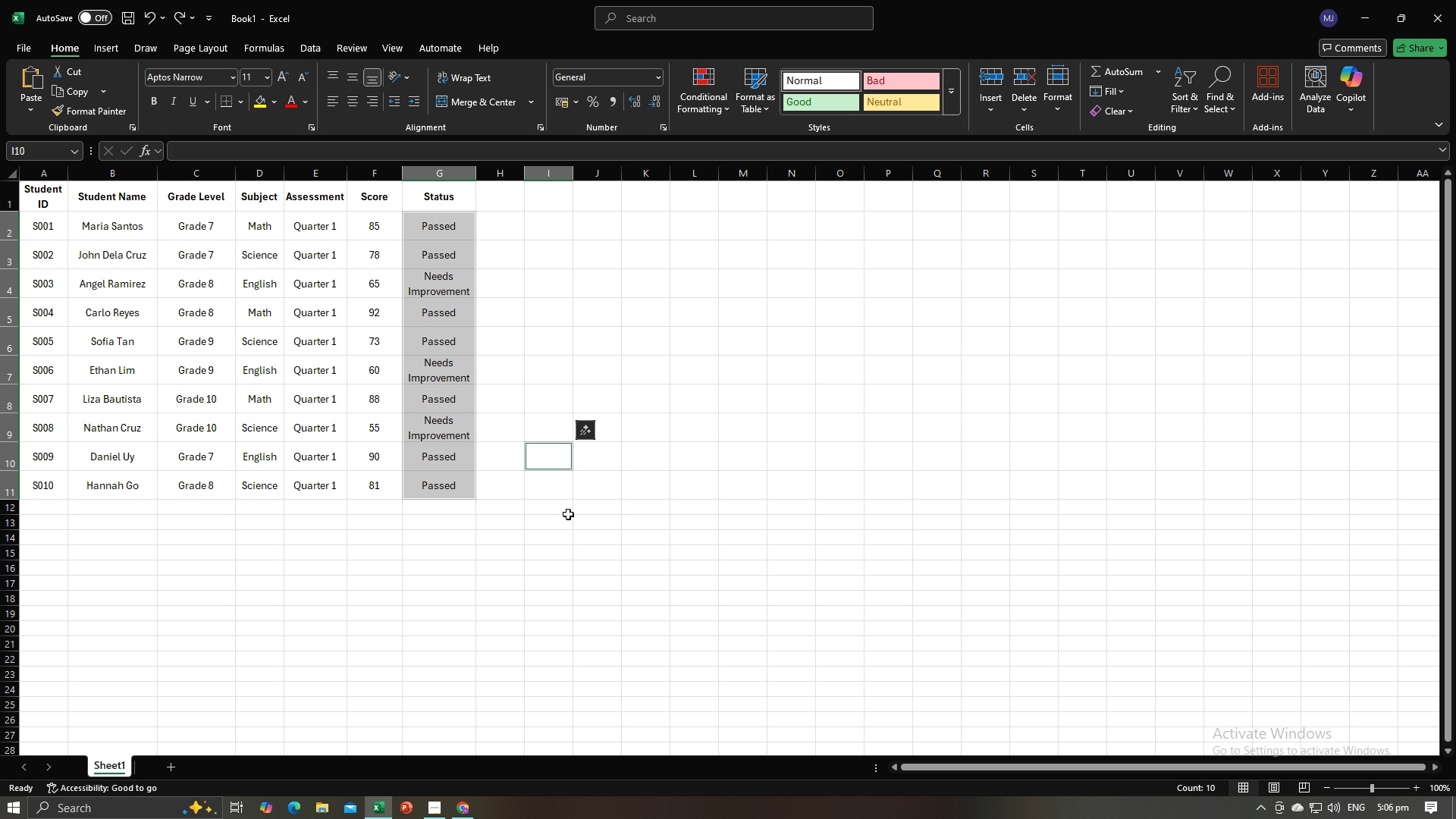 
left_click([566, 517])
 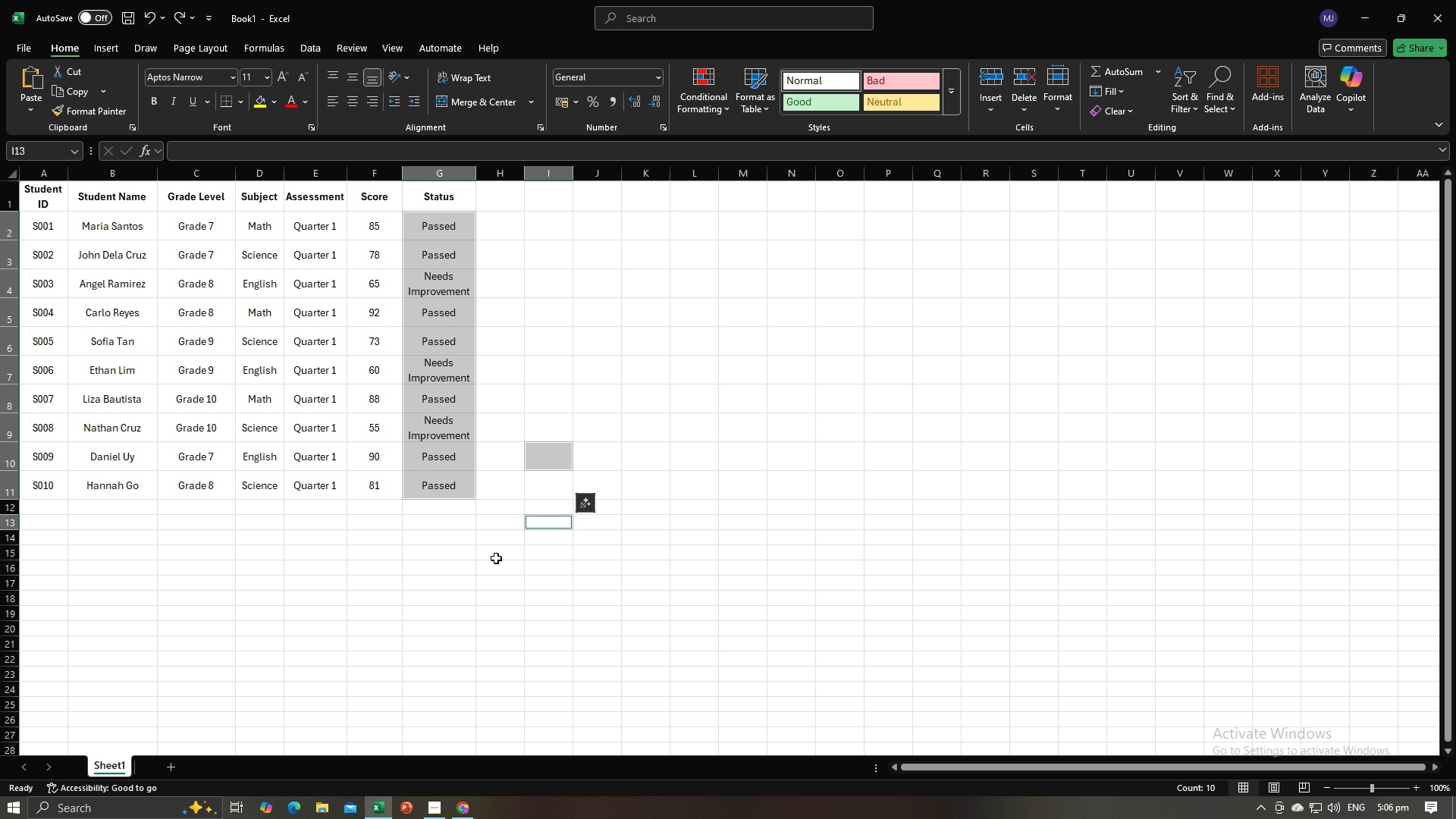 
left_click([496, 558])
 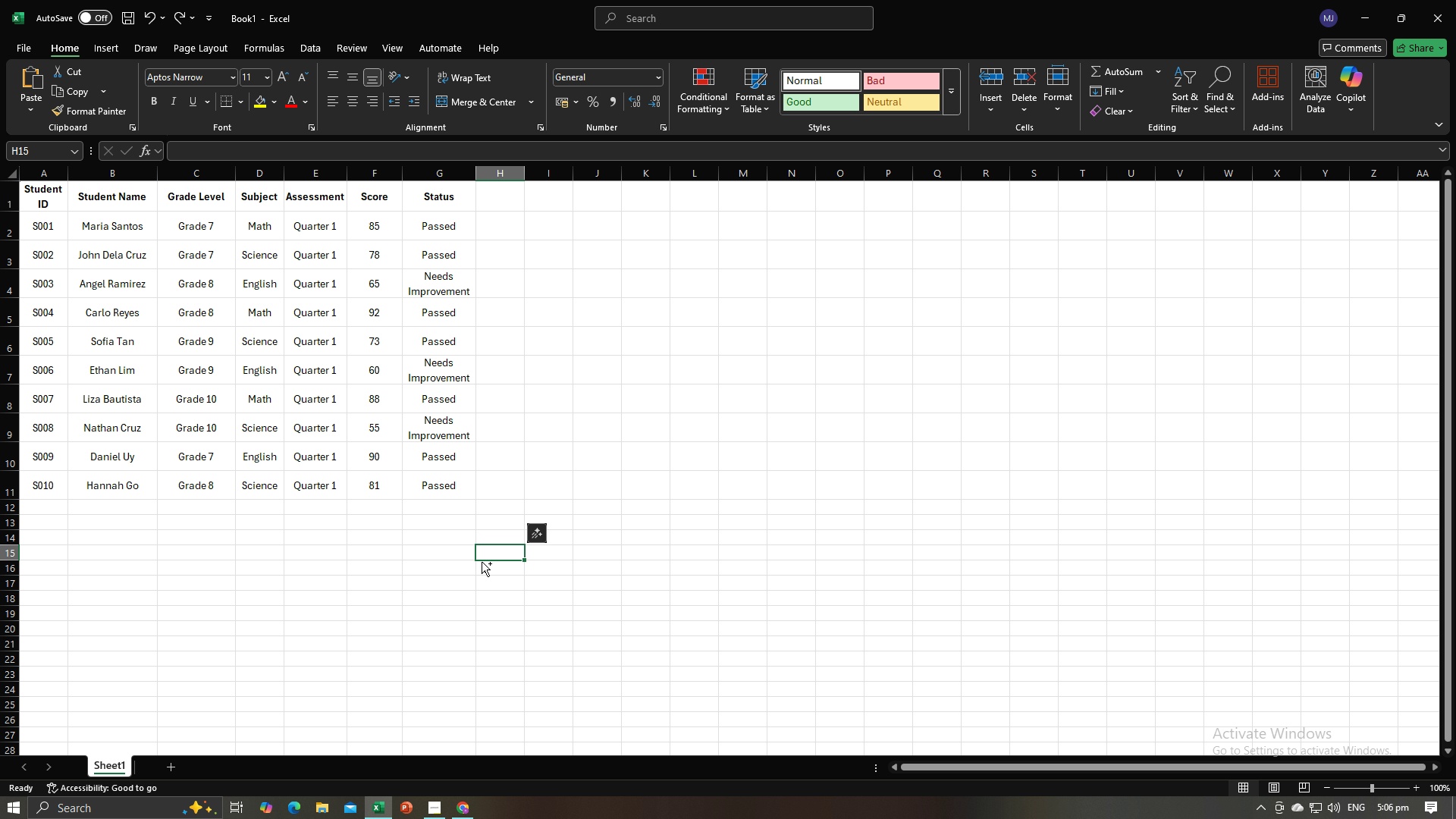 
hold_key(key=ControlLeft, duration=0.6)
 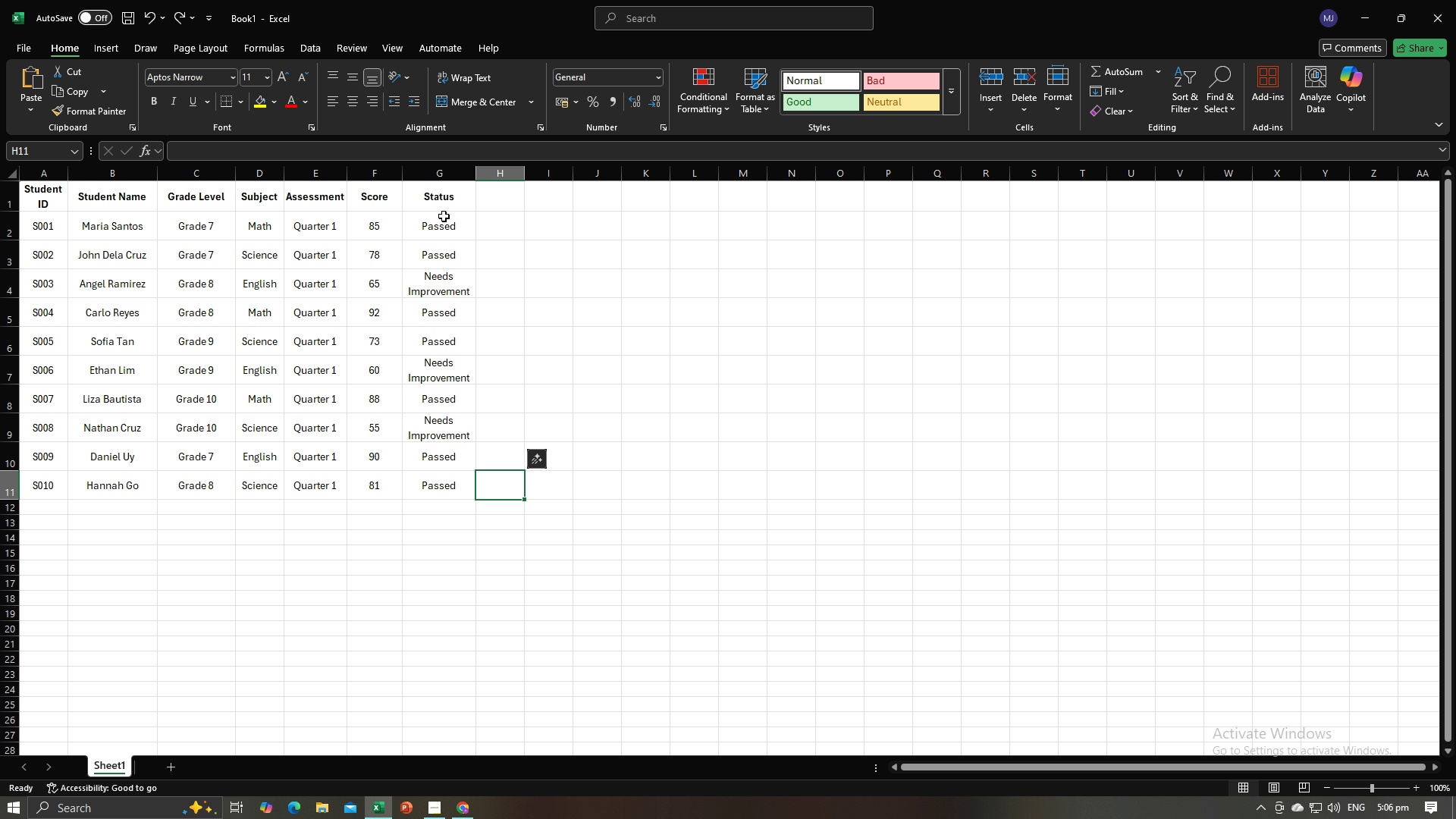 
left_click_drag(start_coordinate=[440, 224], to_coordinate=[453, 483])
 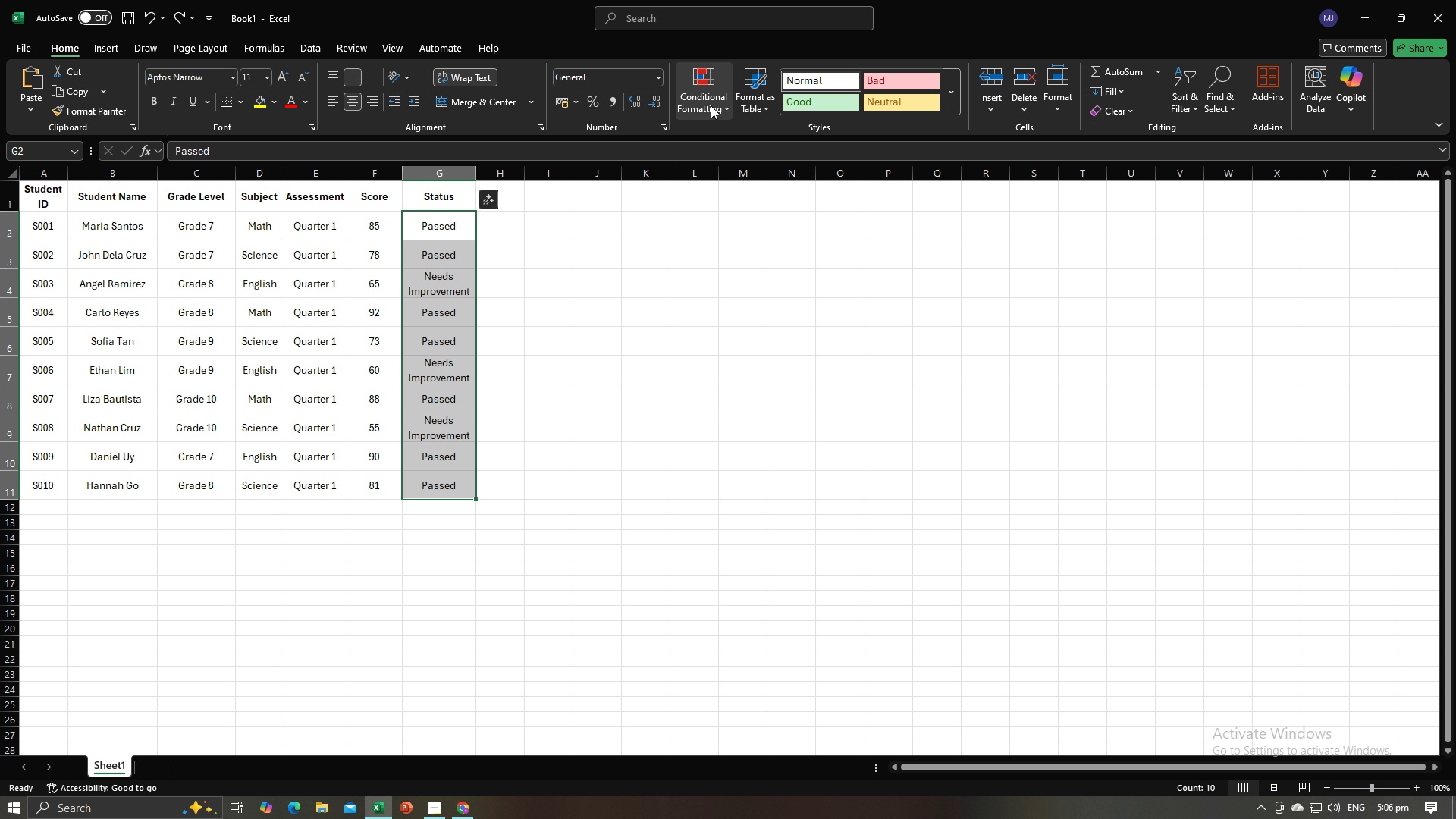 
left_click([706, 96])
 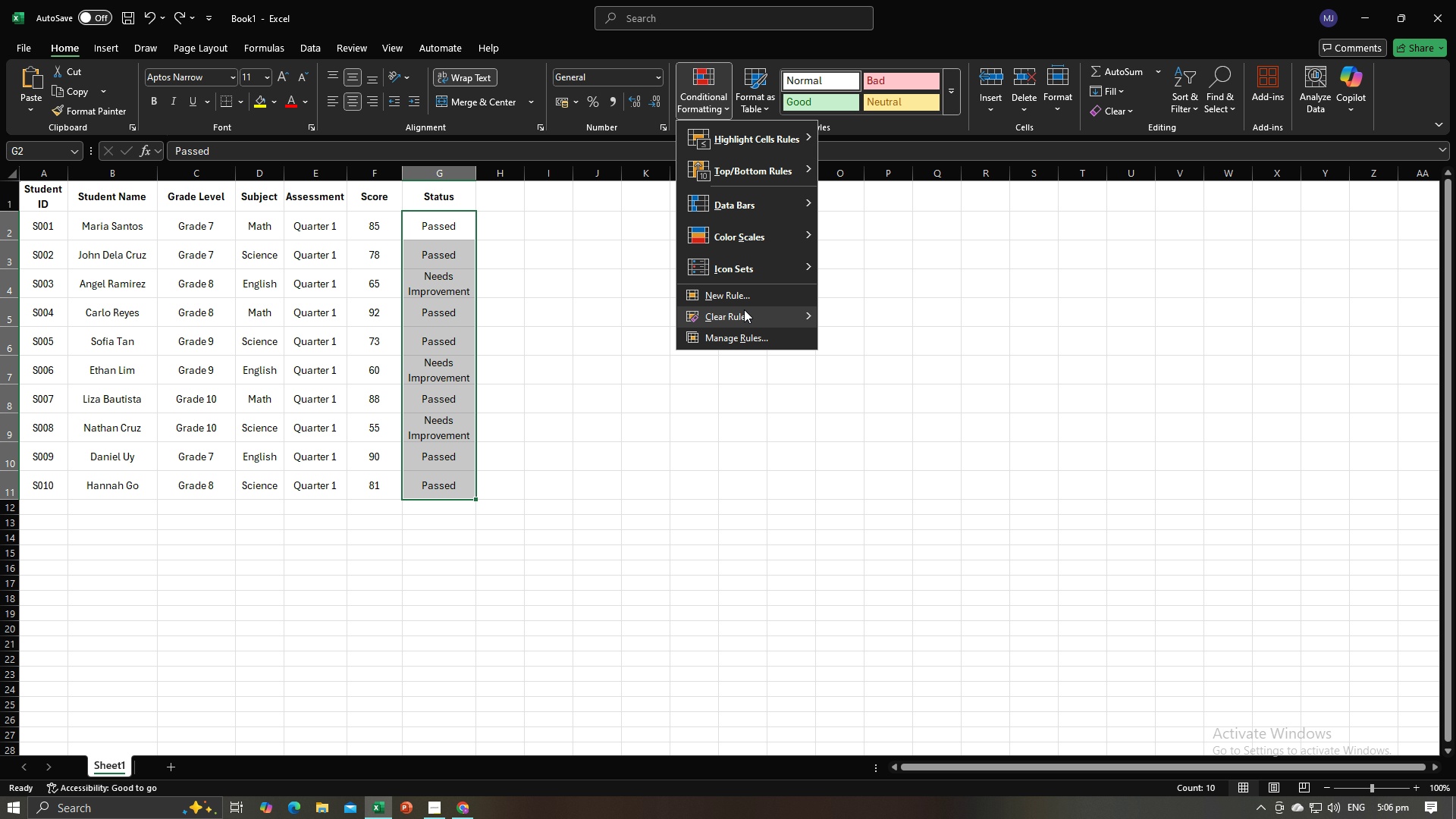 
left_click([745, 297])
 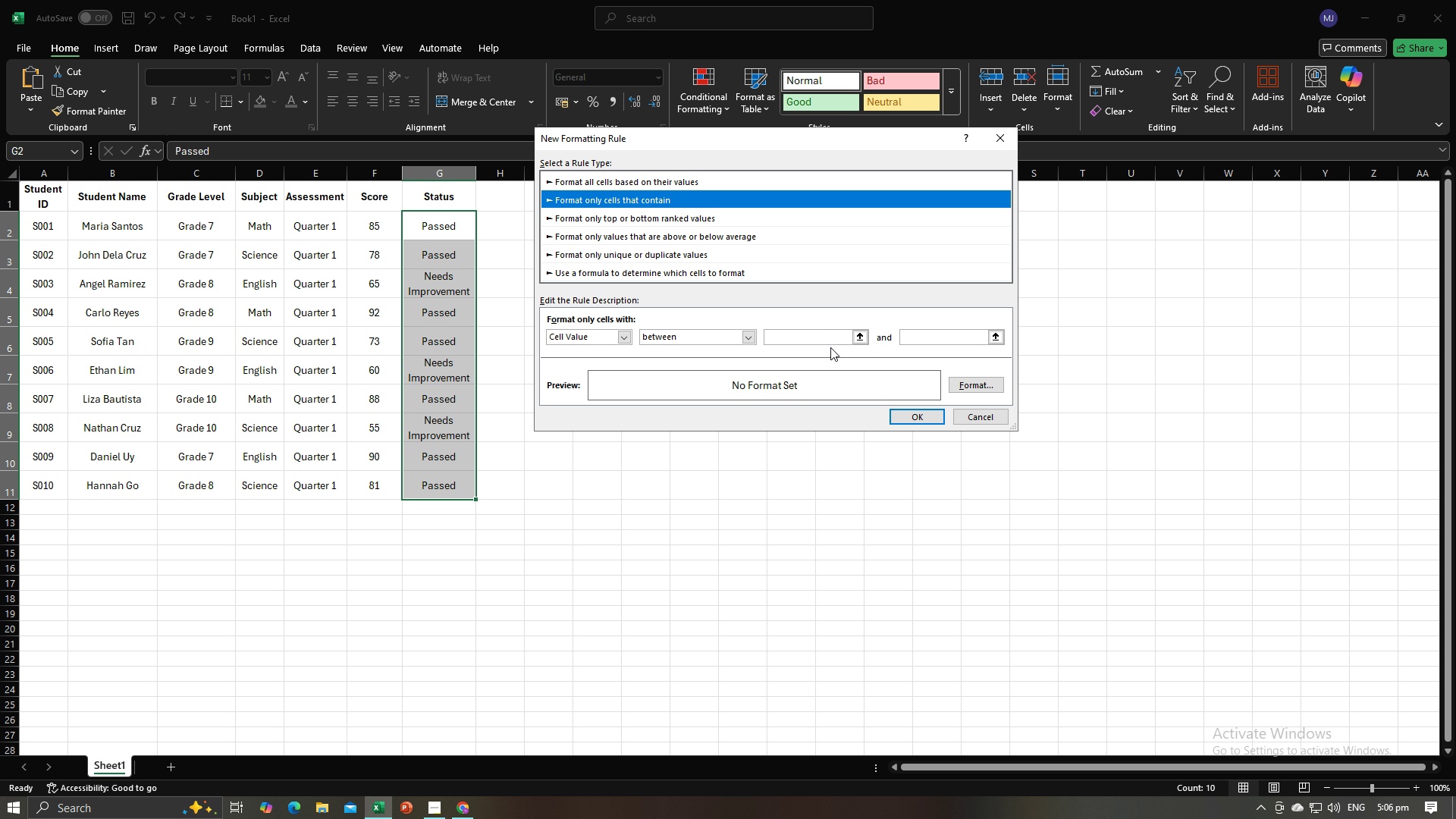 
left_click([836, 336])
 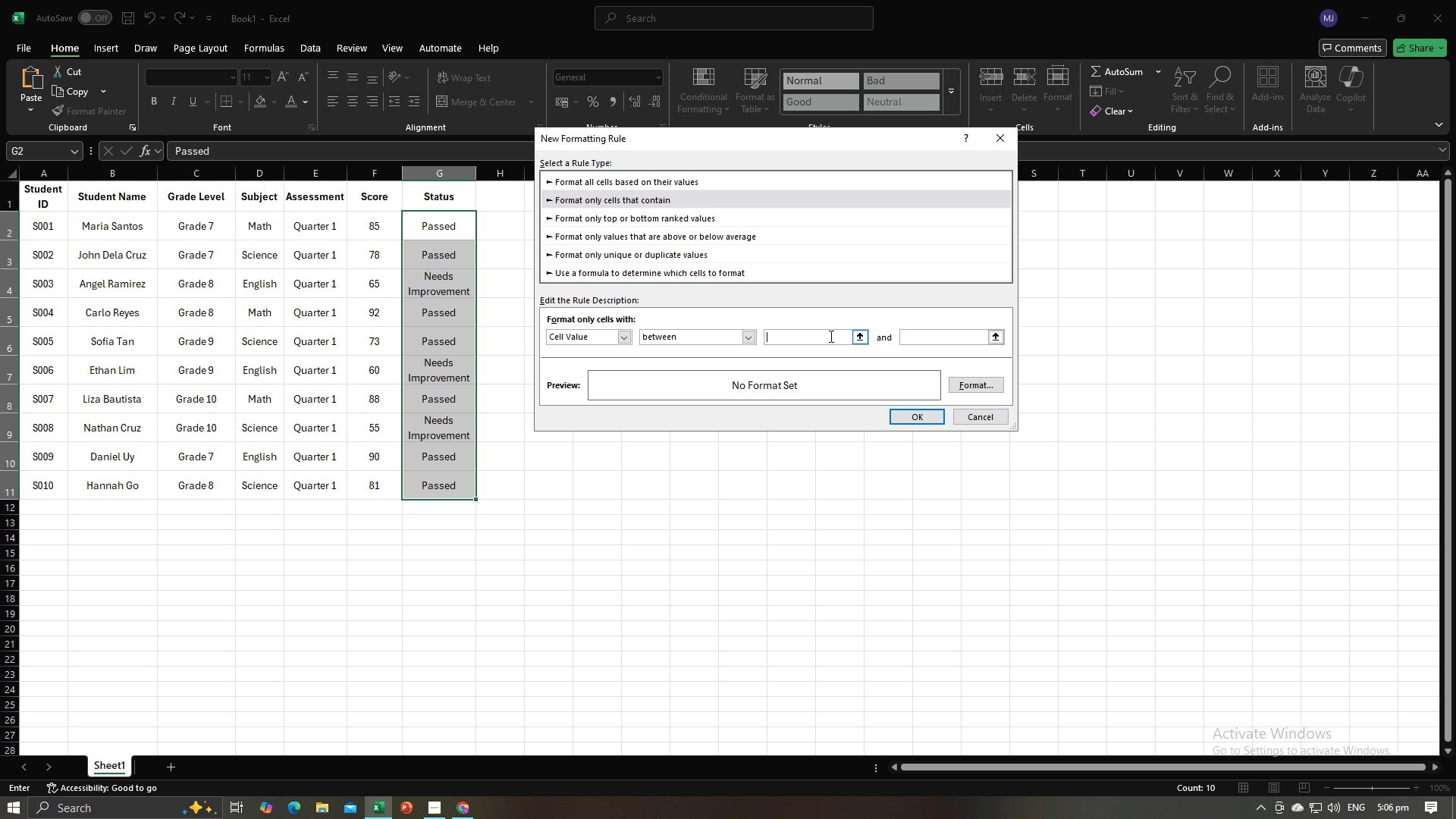 
key(Control+ControlLeft)
 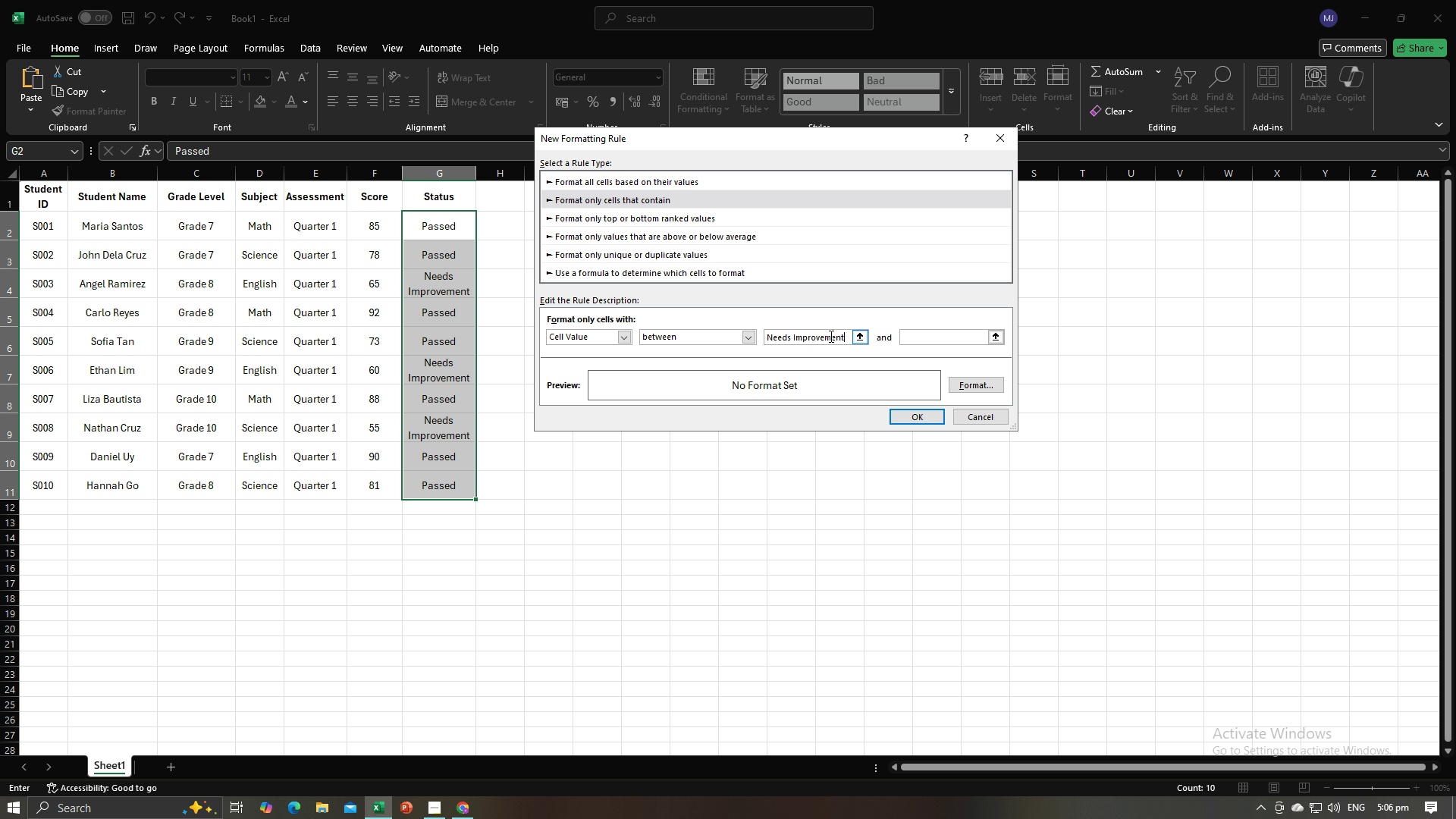 
key(Control+V)
 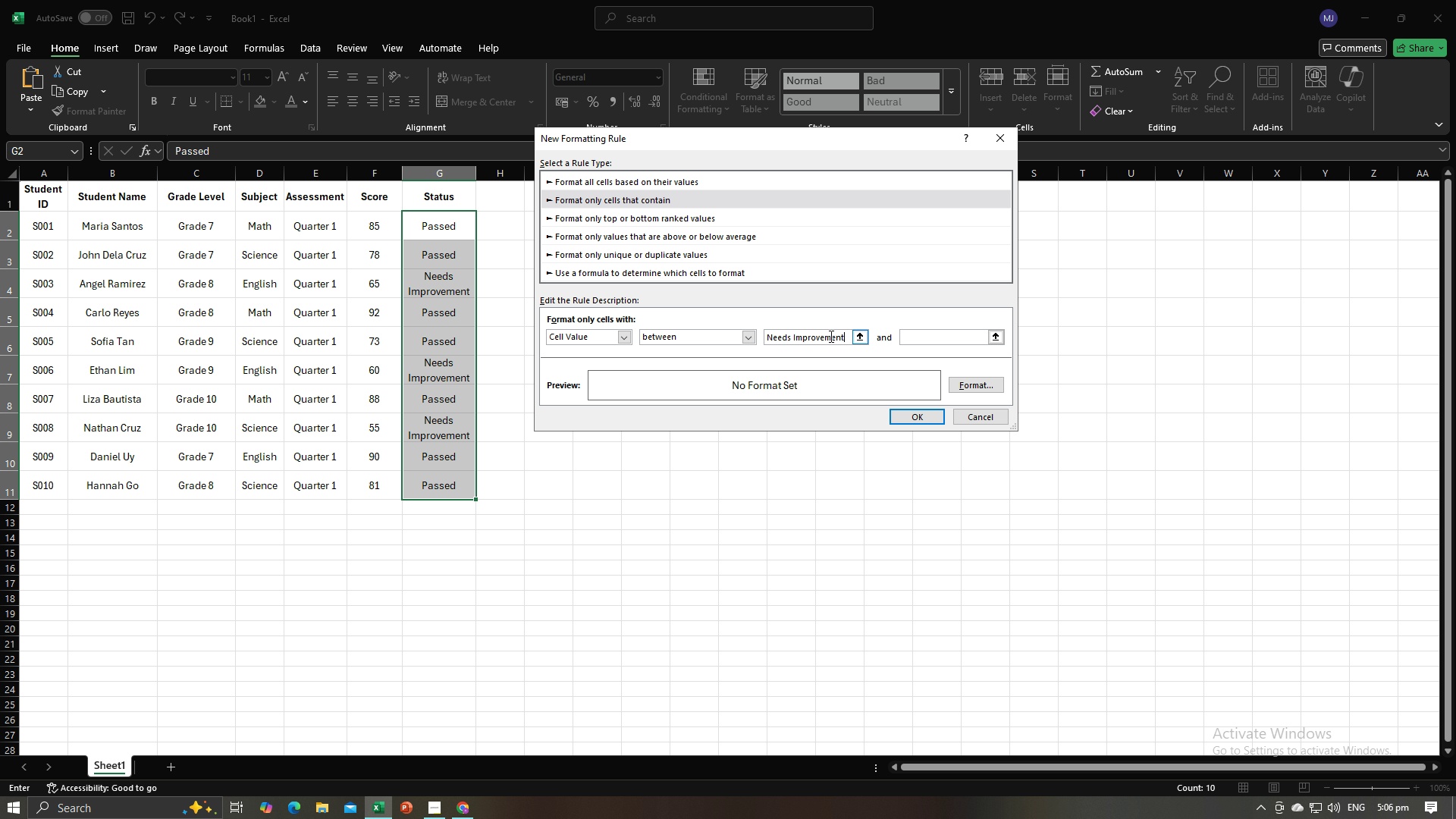 
key(Tab)
 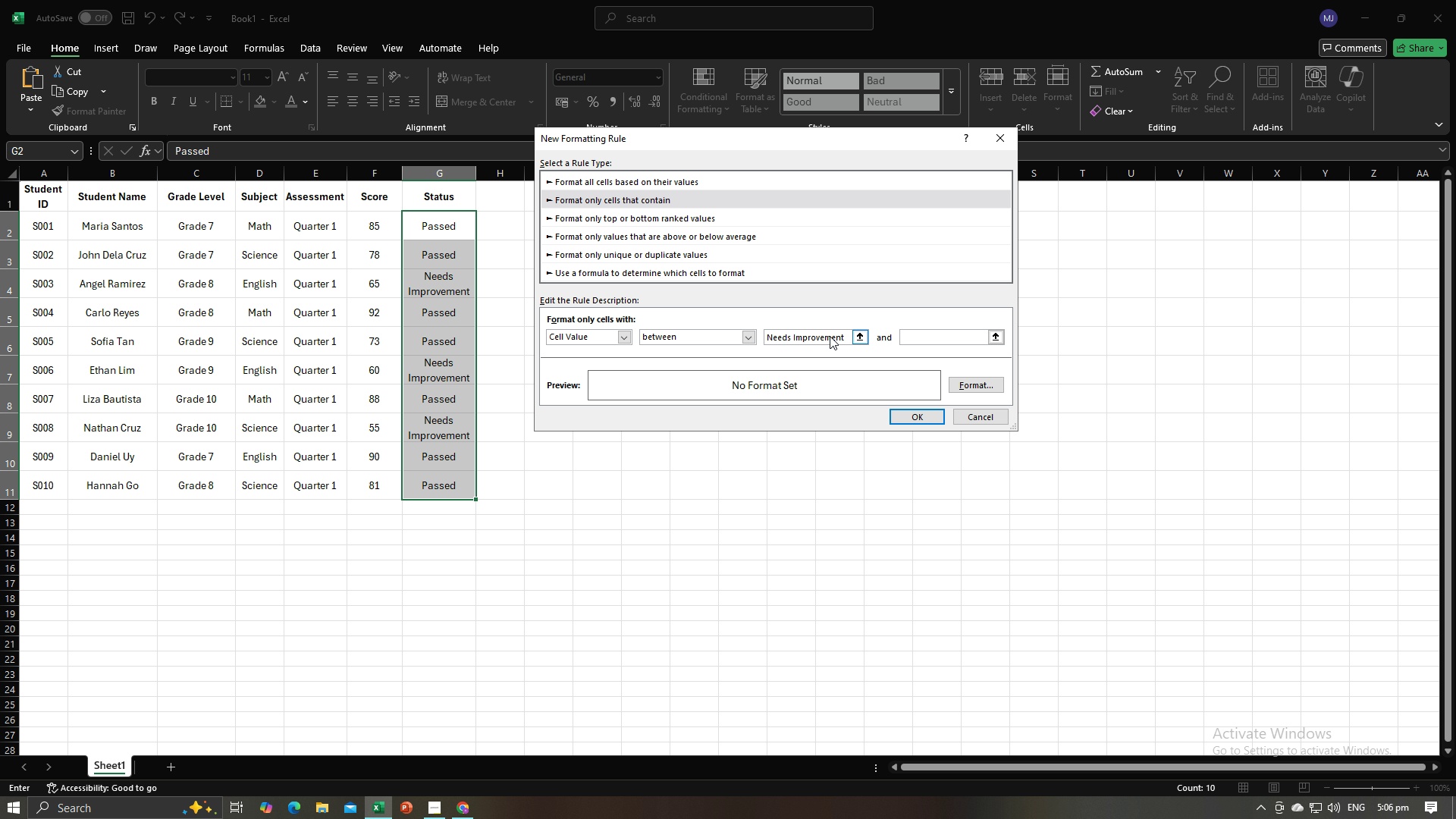 
key(Control+V)
 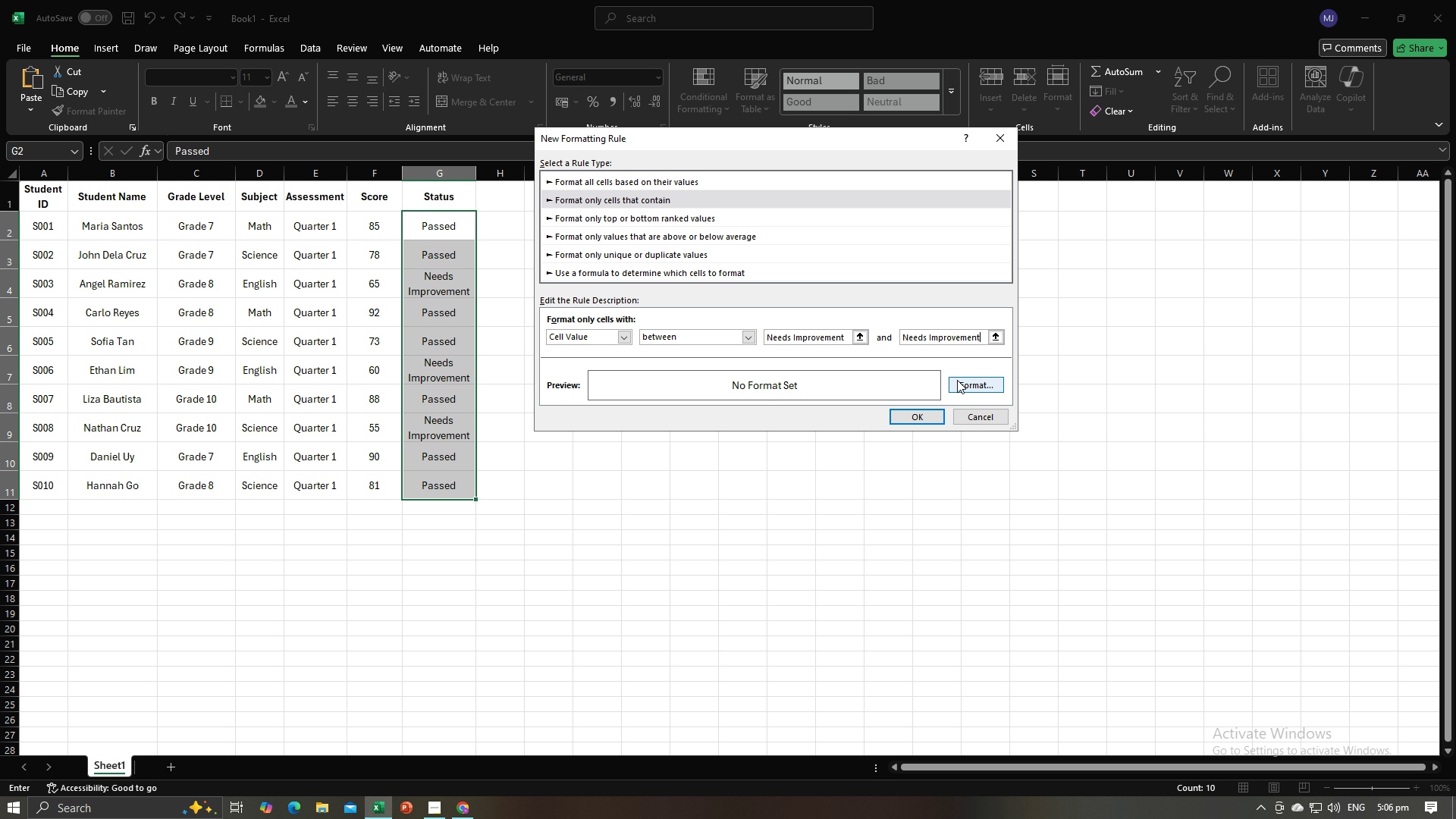 
left_click([960, 380])
 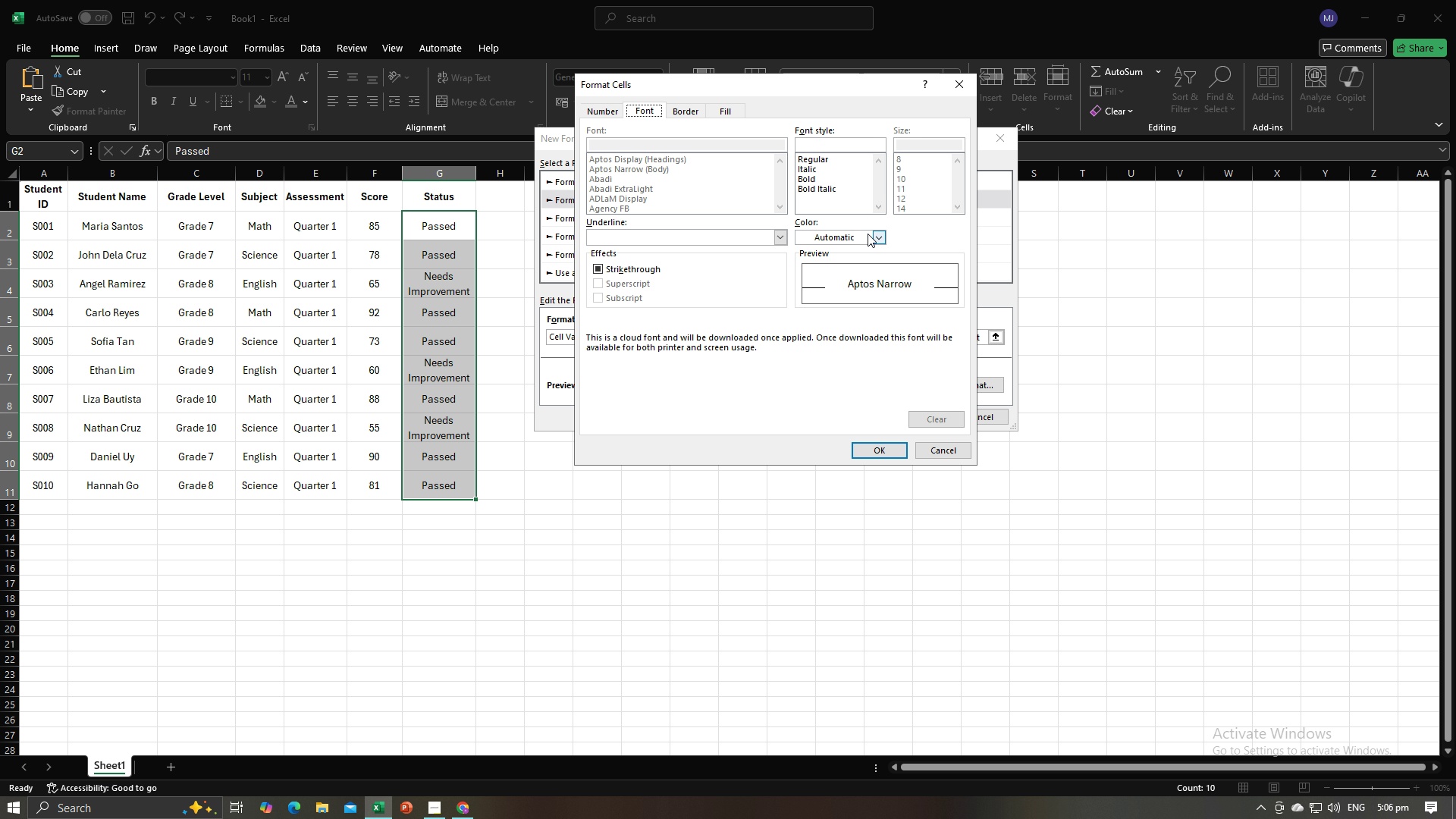 
left_click([879, 231])
 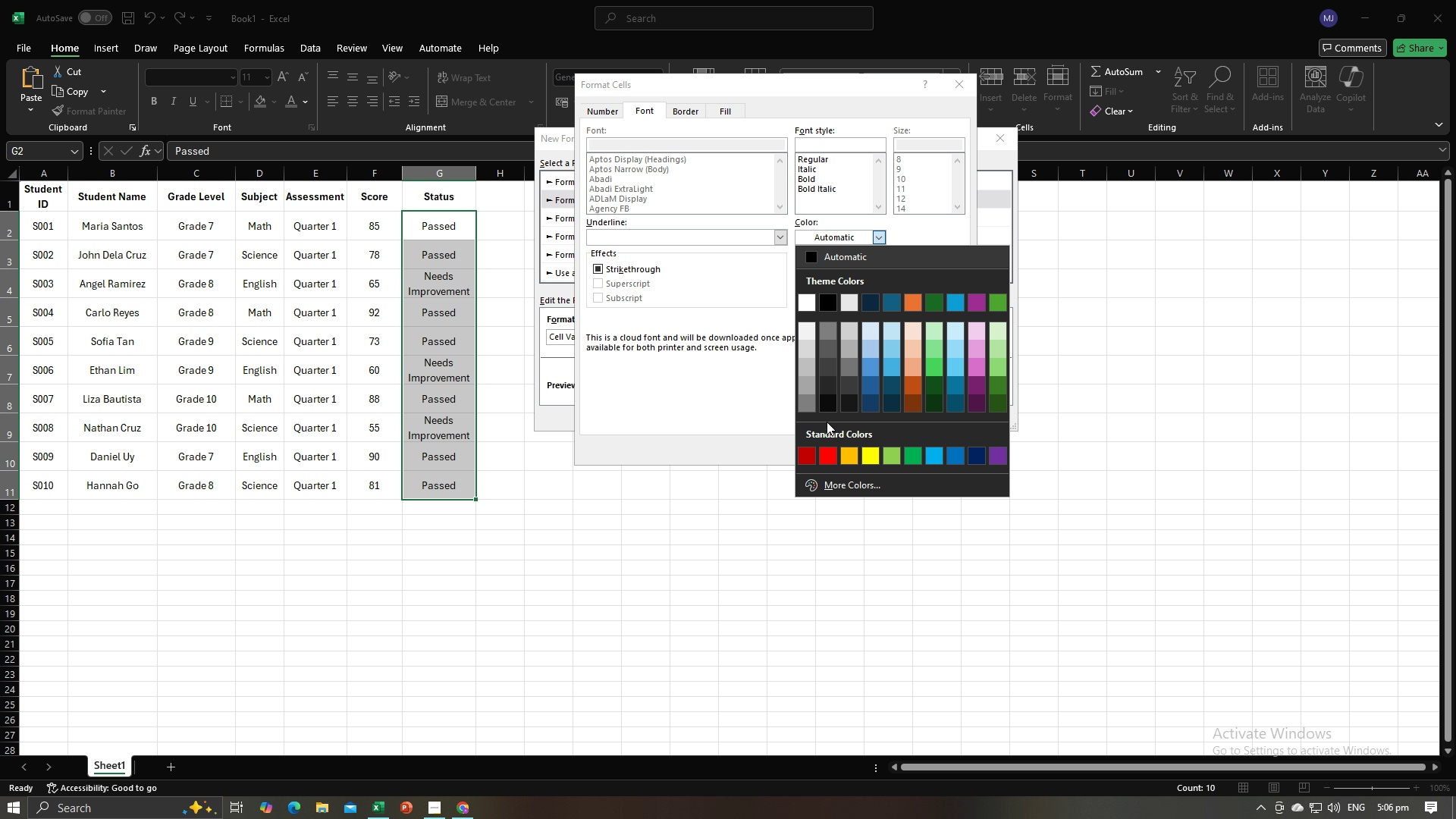 
left_click([827, 447])
 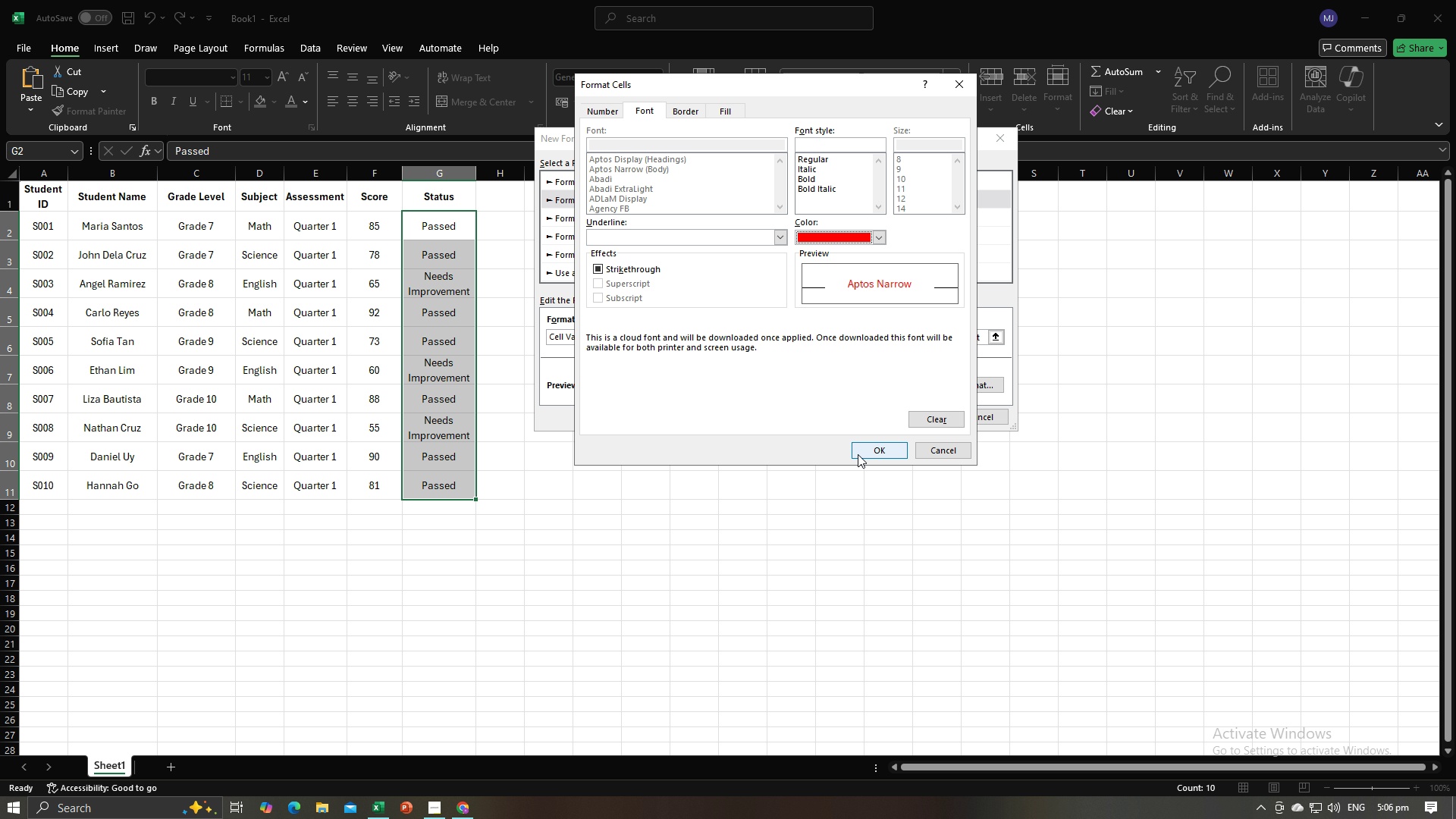 
left_click([858, 454])
 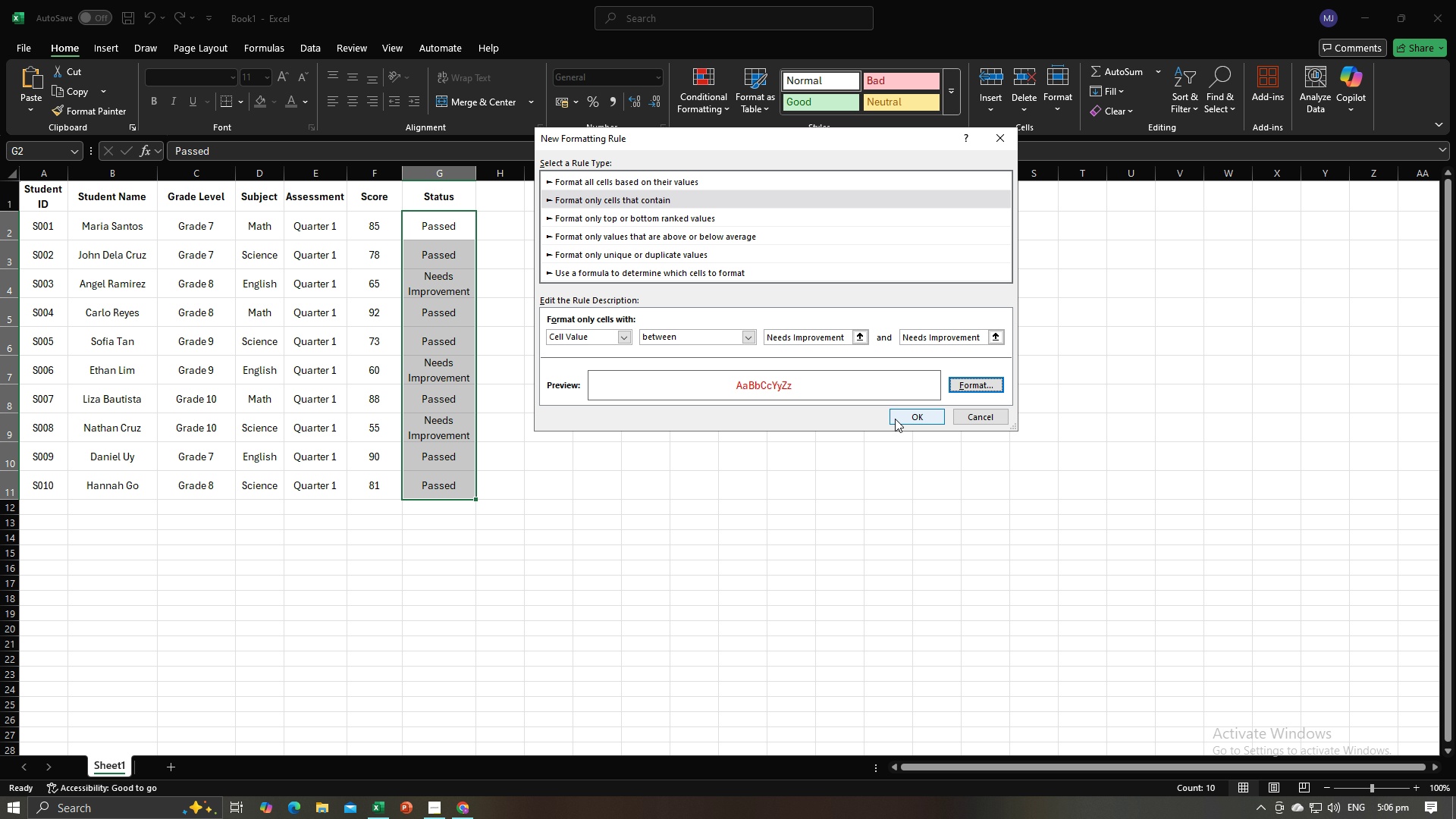 
left_click([896, 418])
 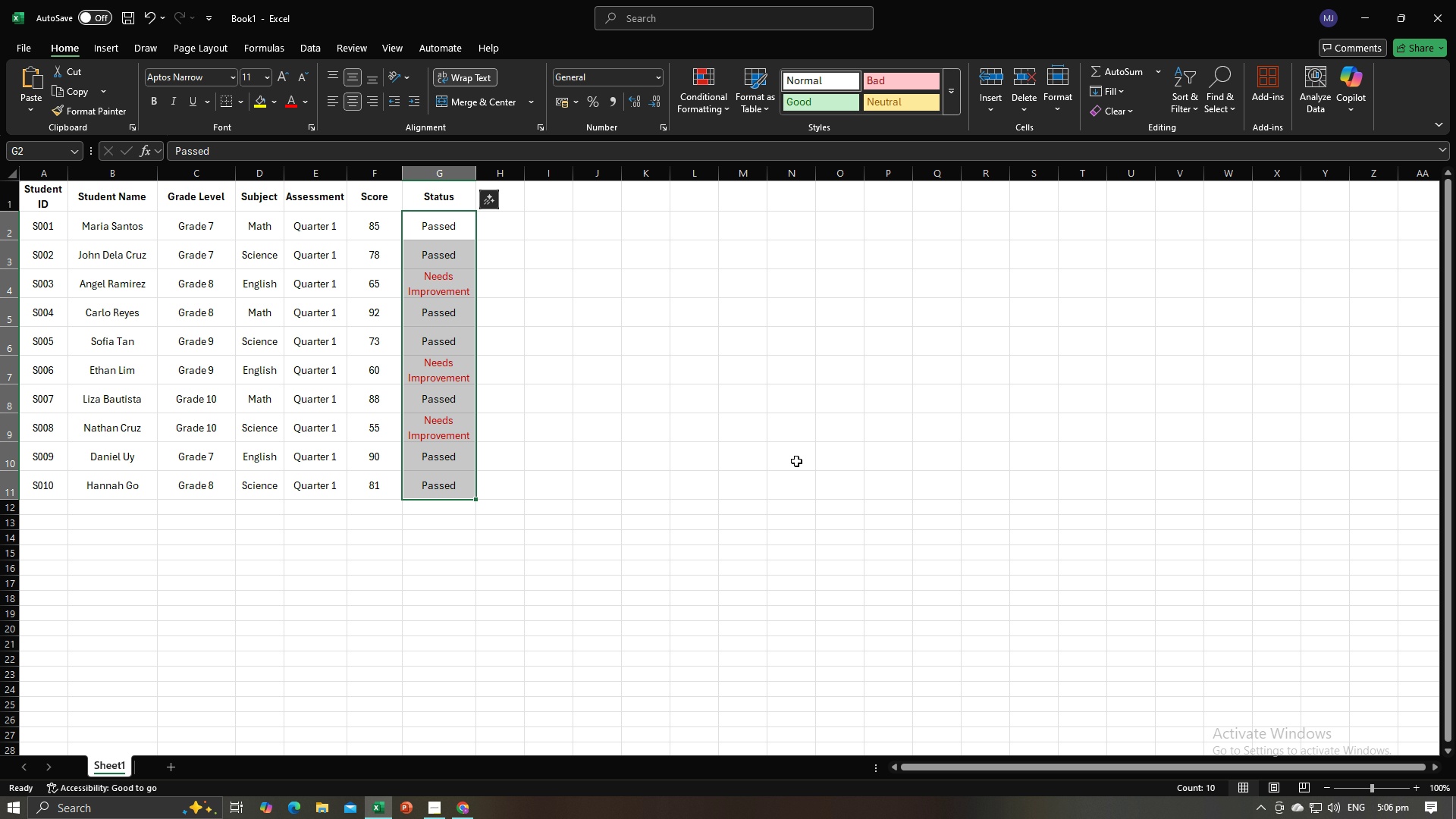 
left_click([796, 461])
 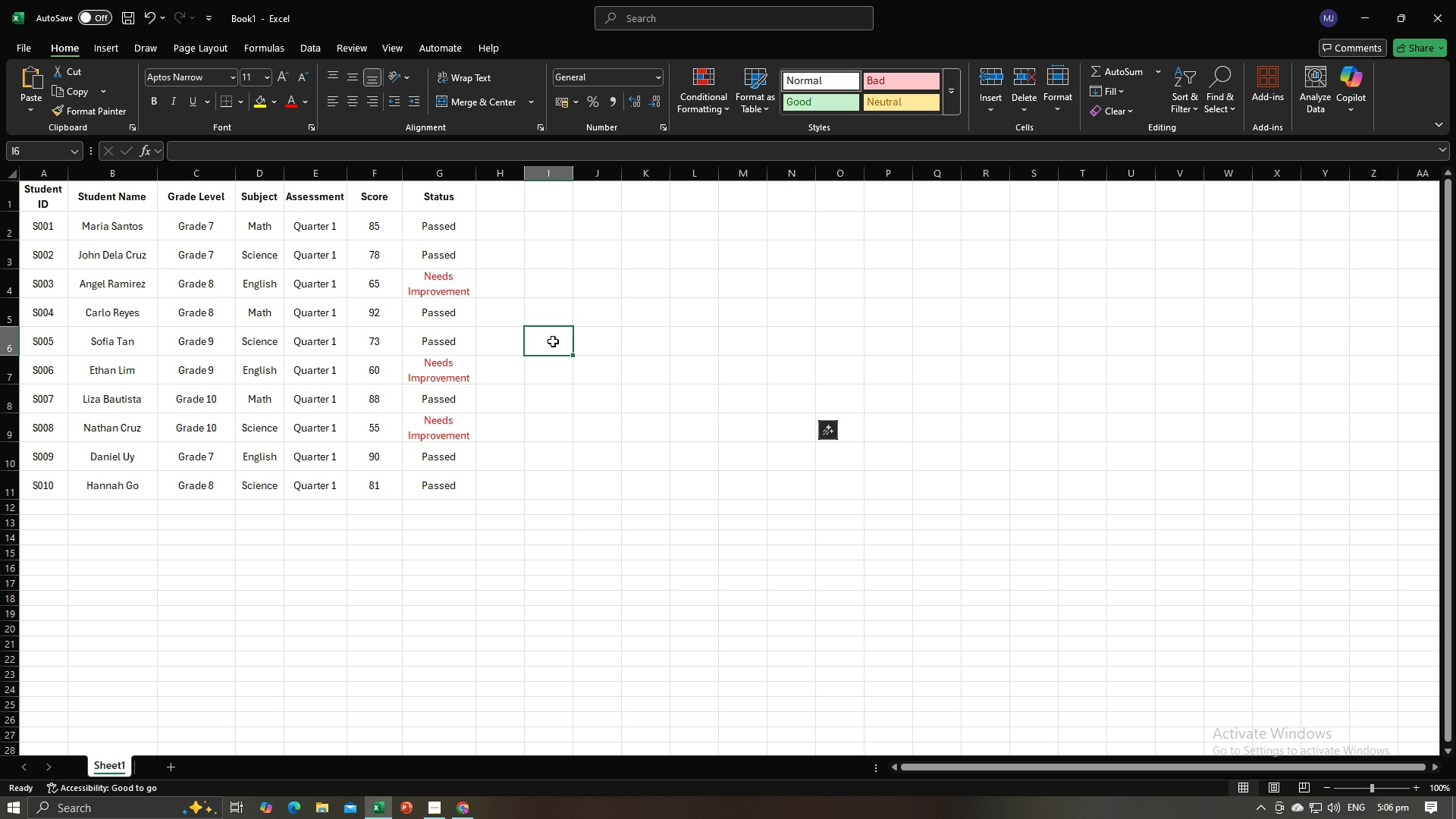 
triple_click([553, 341])
 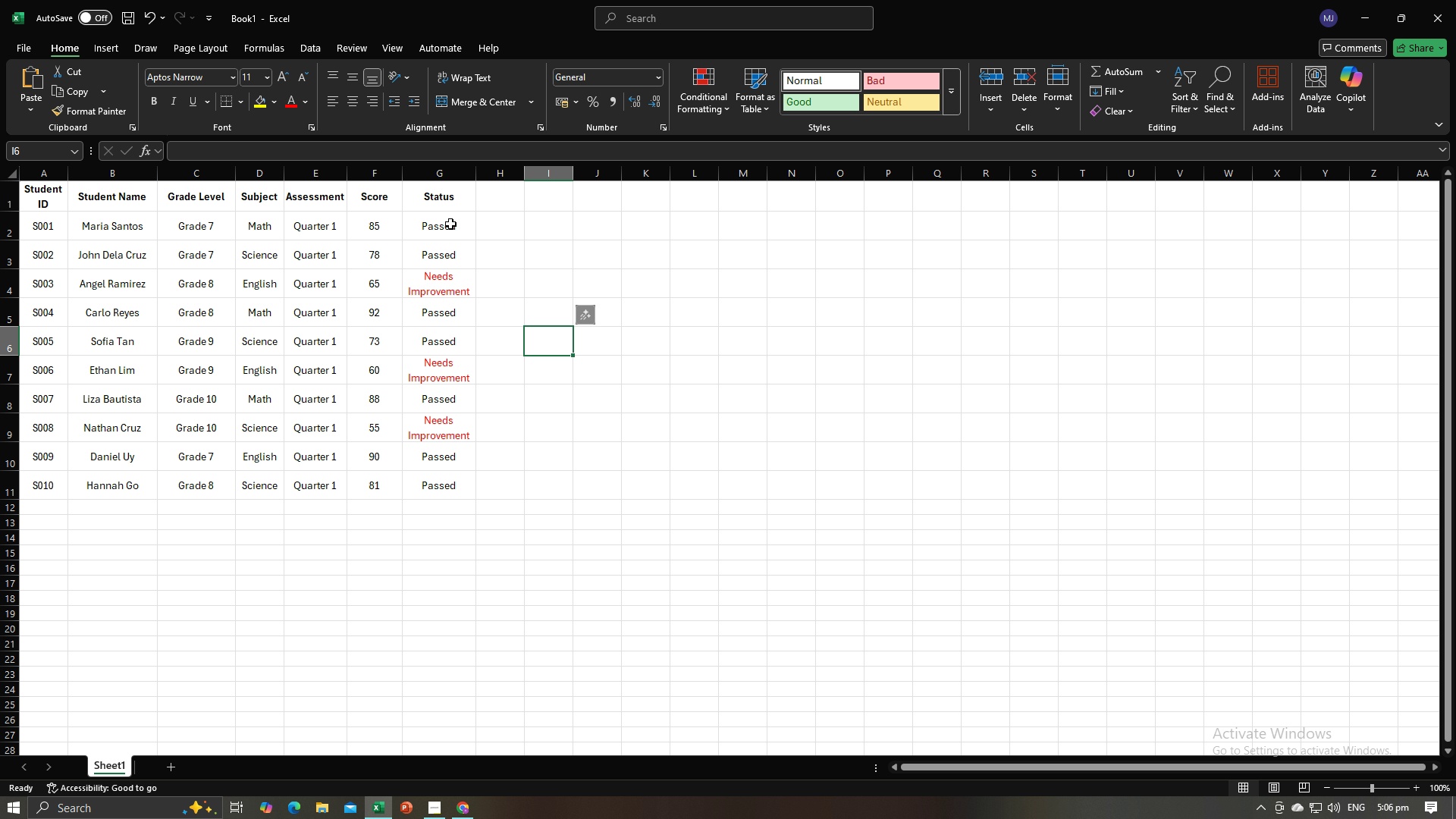 
left_click_drag(start_coordinate=[450, 224], to_coordinate=[449, 491])
 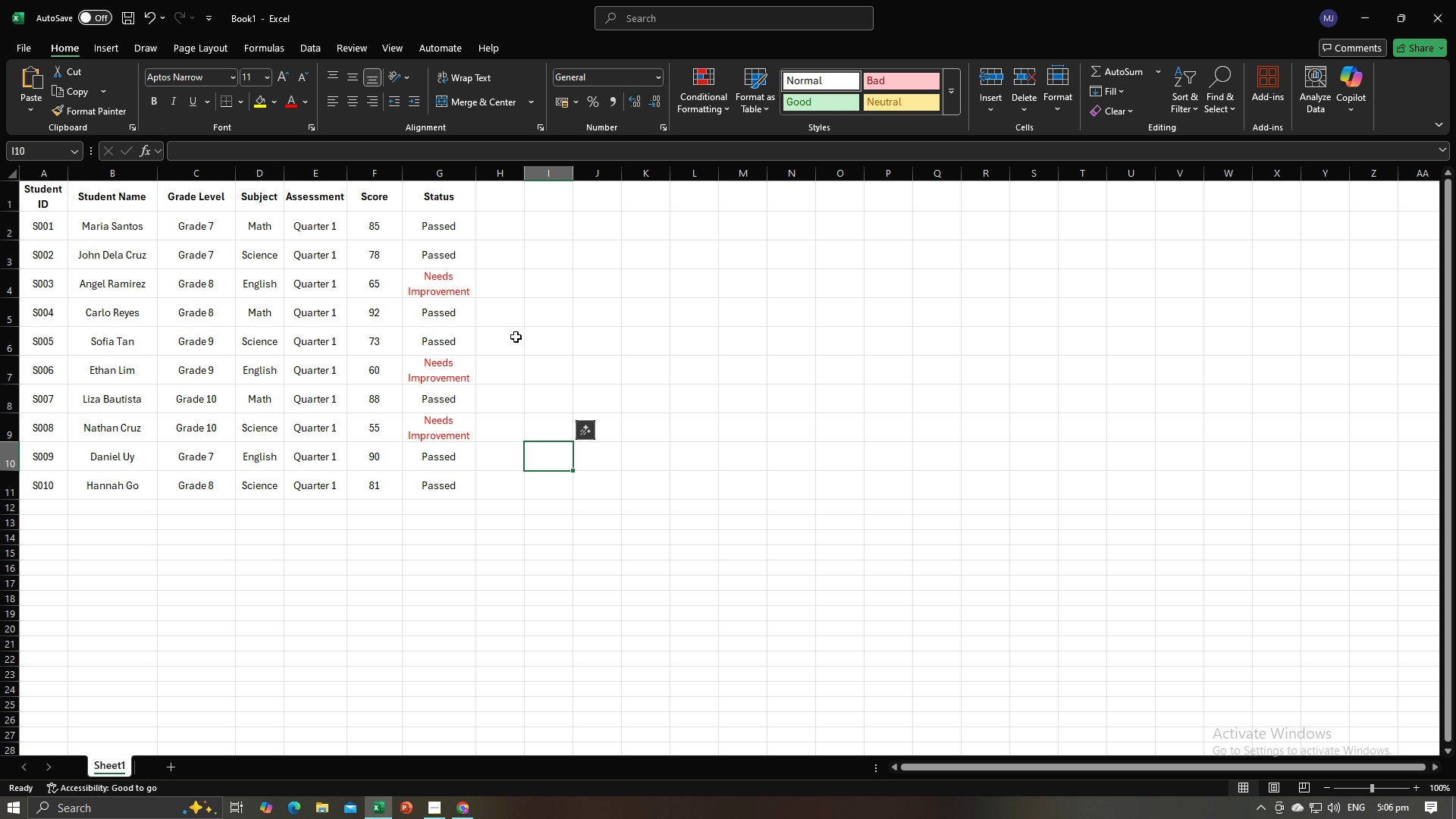 
key(Alt+AltLeft)
 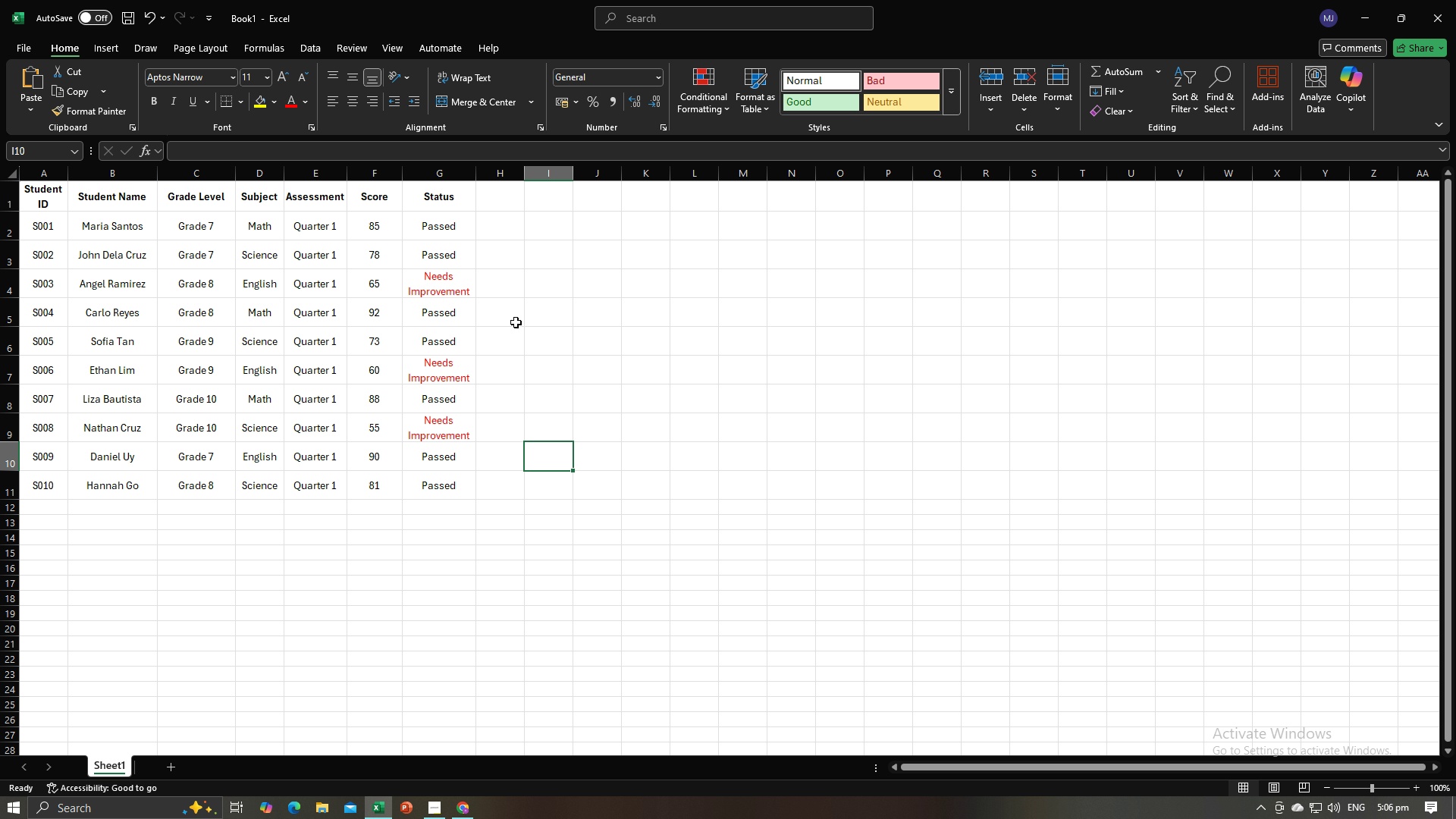 
key(Tab)
 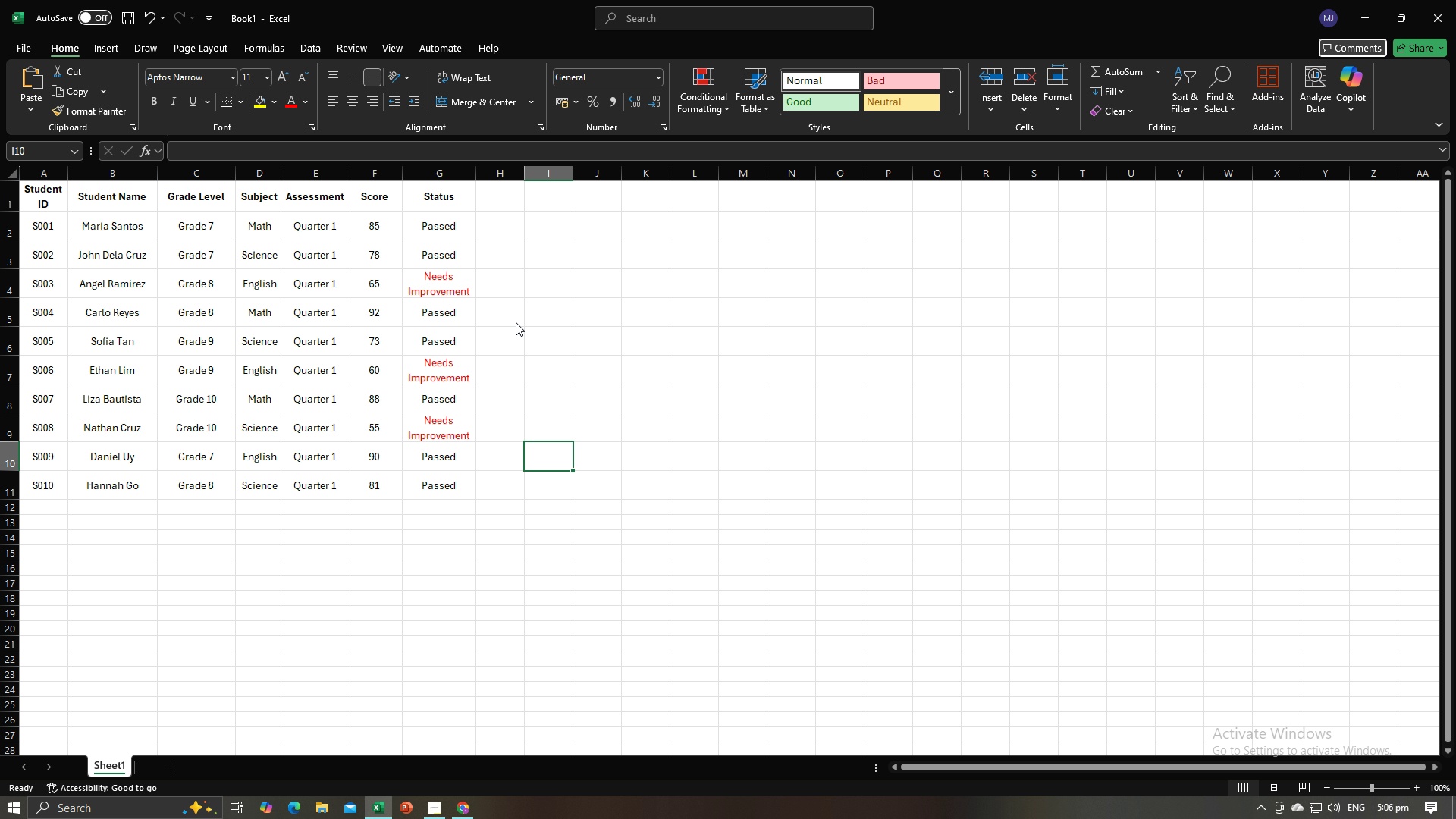 
key(Alt+Tab)